 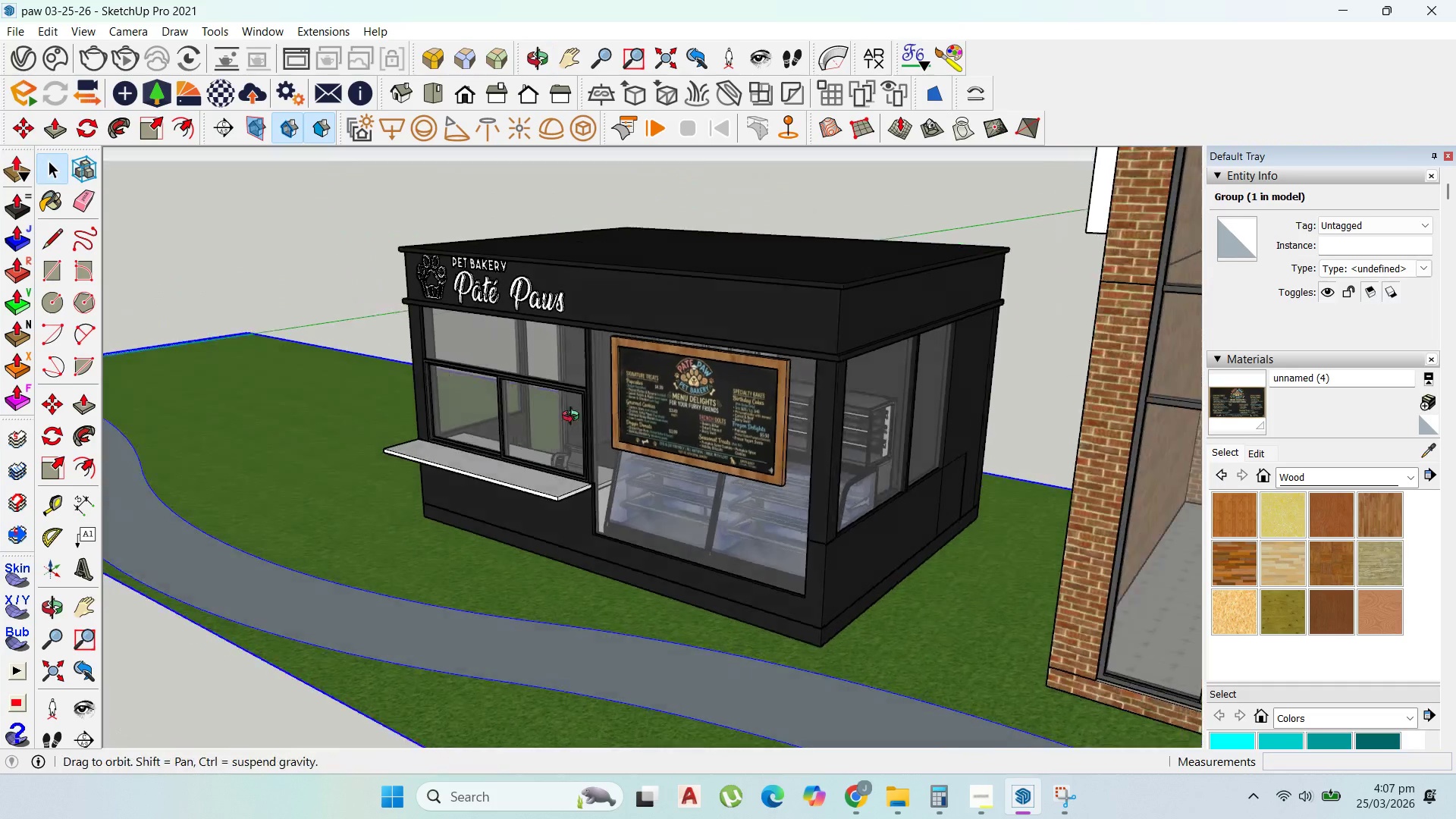 
scroll: coordinate [550, 428], scroll_direction: up, amount: 4.0
 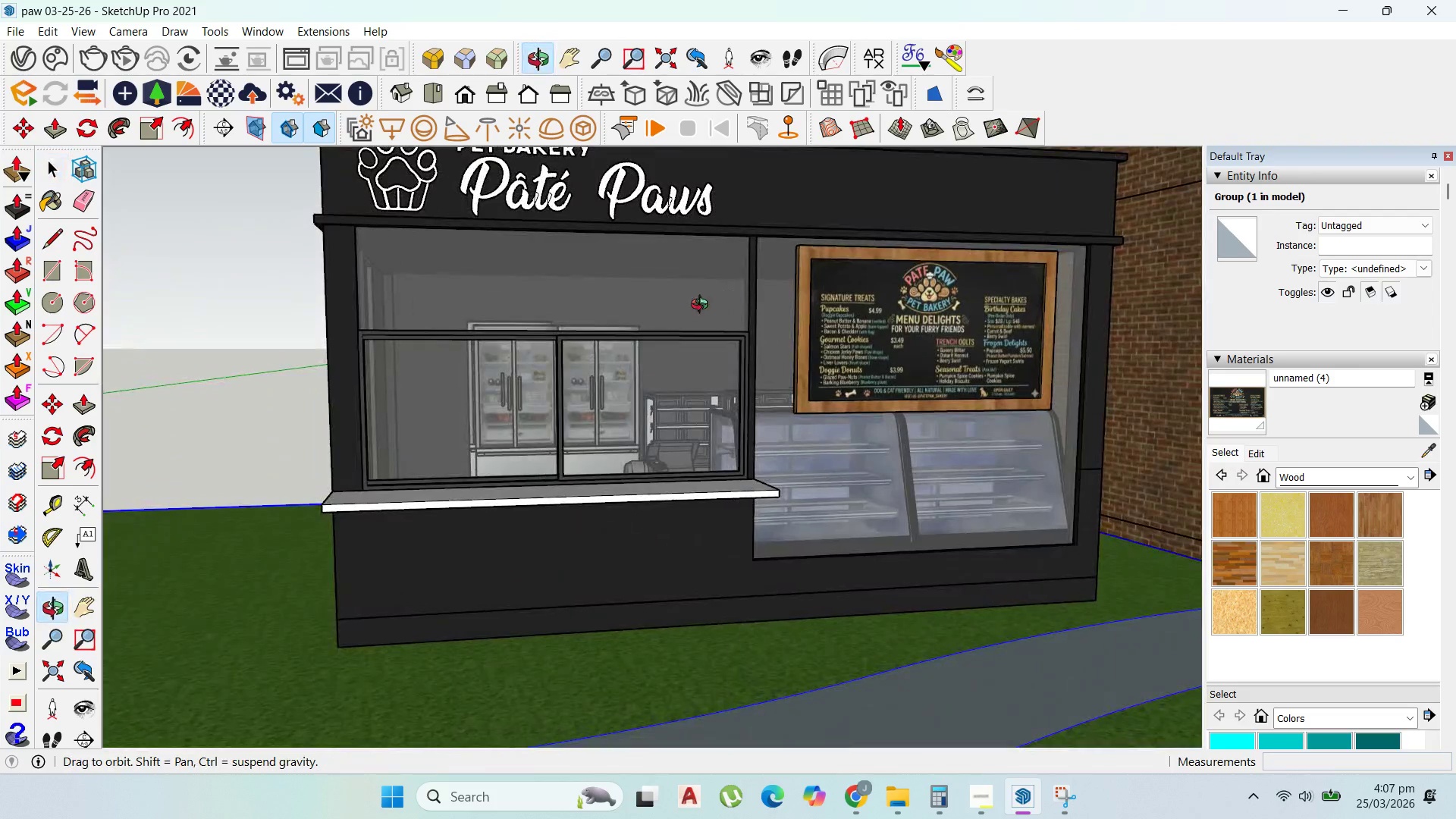 
left_click([659, 434])
 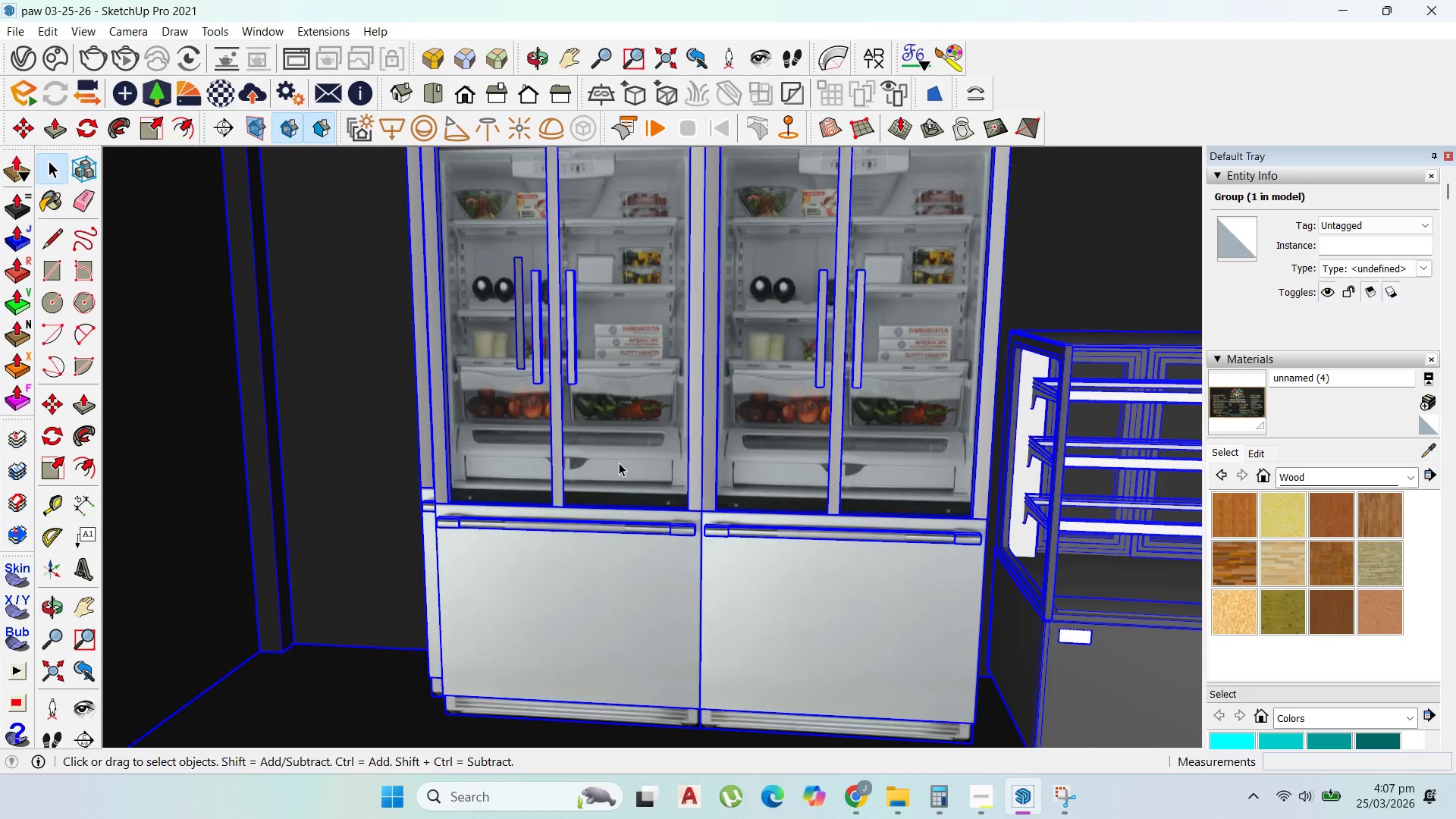 
scroll: coordinate [660, 433], scroll_direction: up, amount: 65.0
 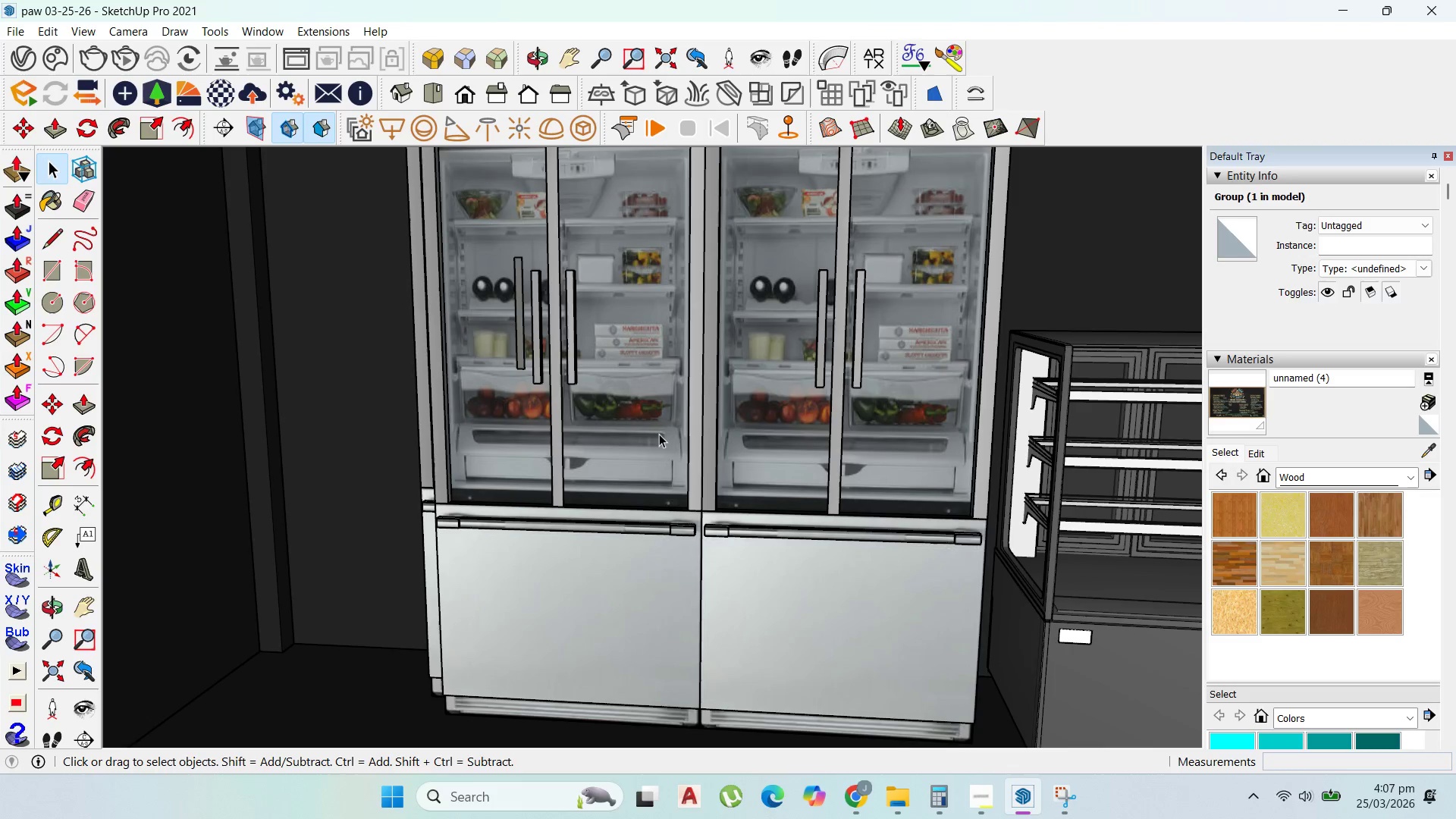 
double_click([633, 450])
 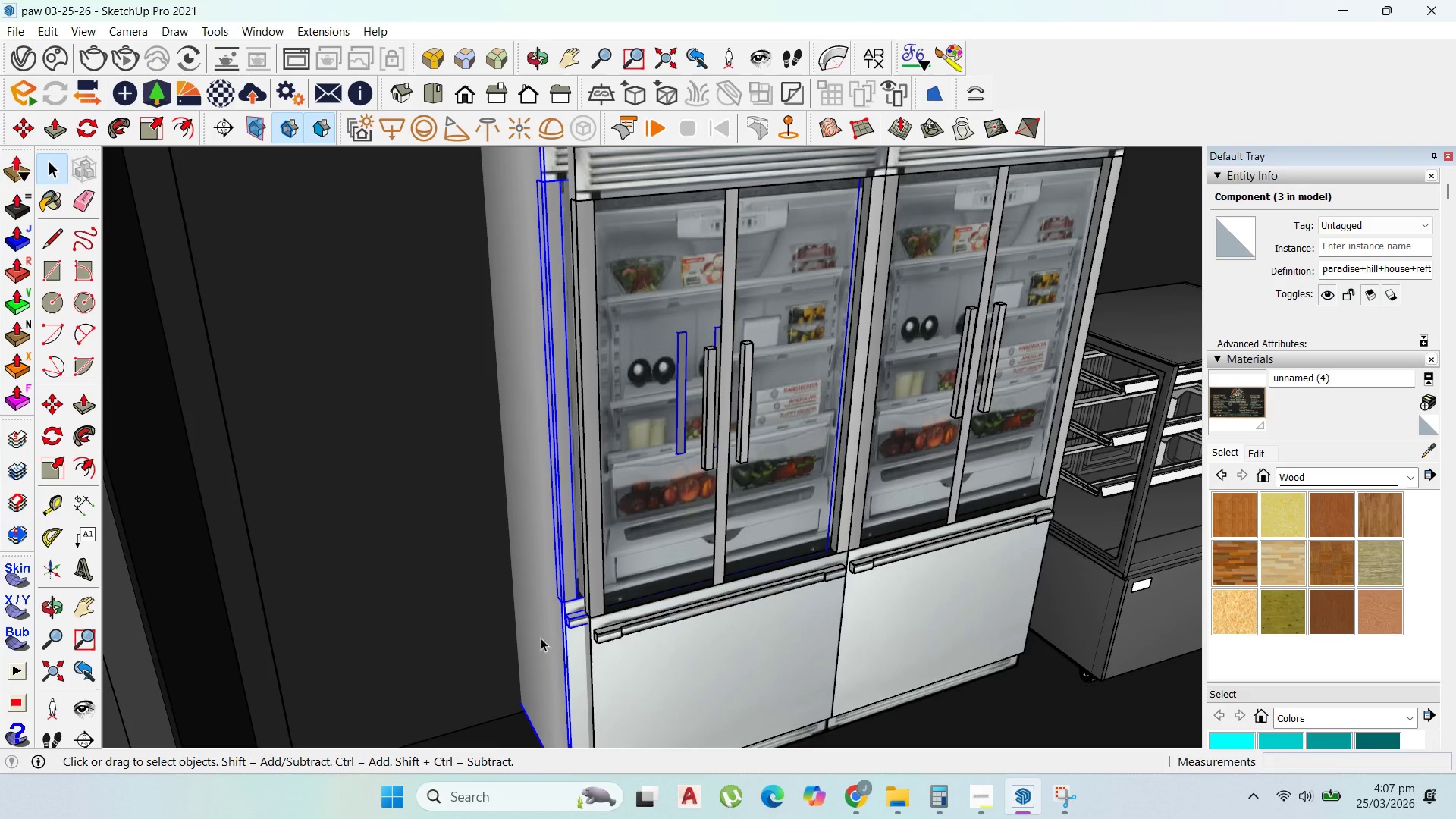 
scroll: coordinate [629, 450], scroll_direction: up, amount: 1.0
 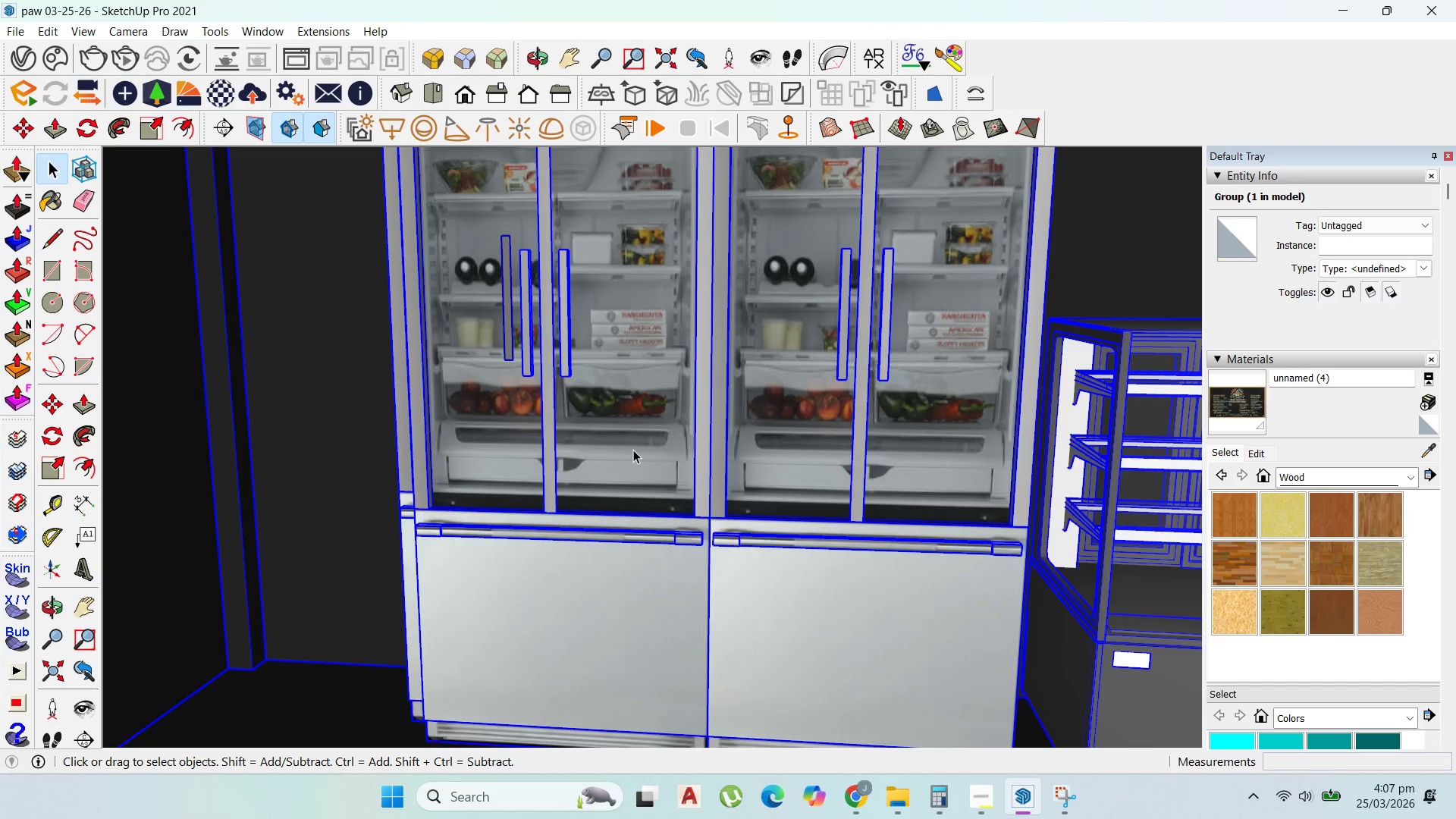 
wait(7.07)
 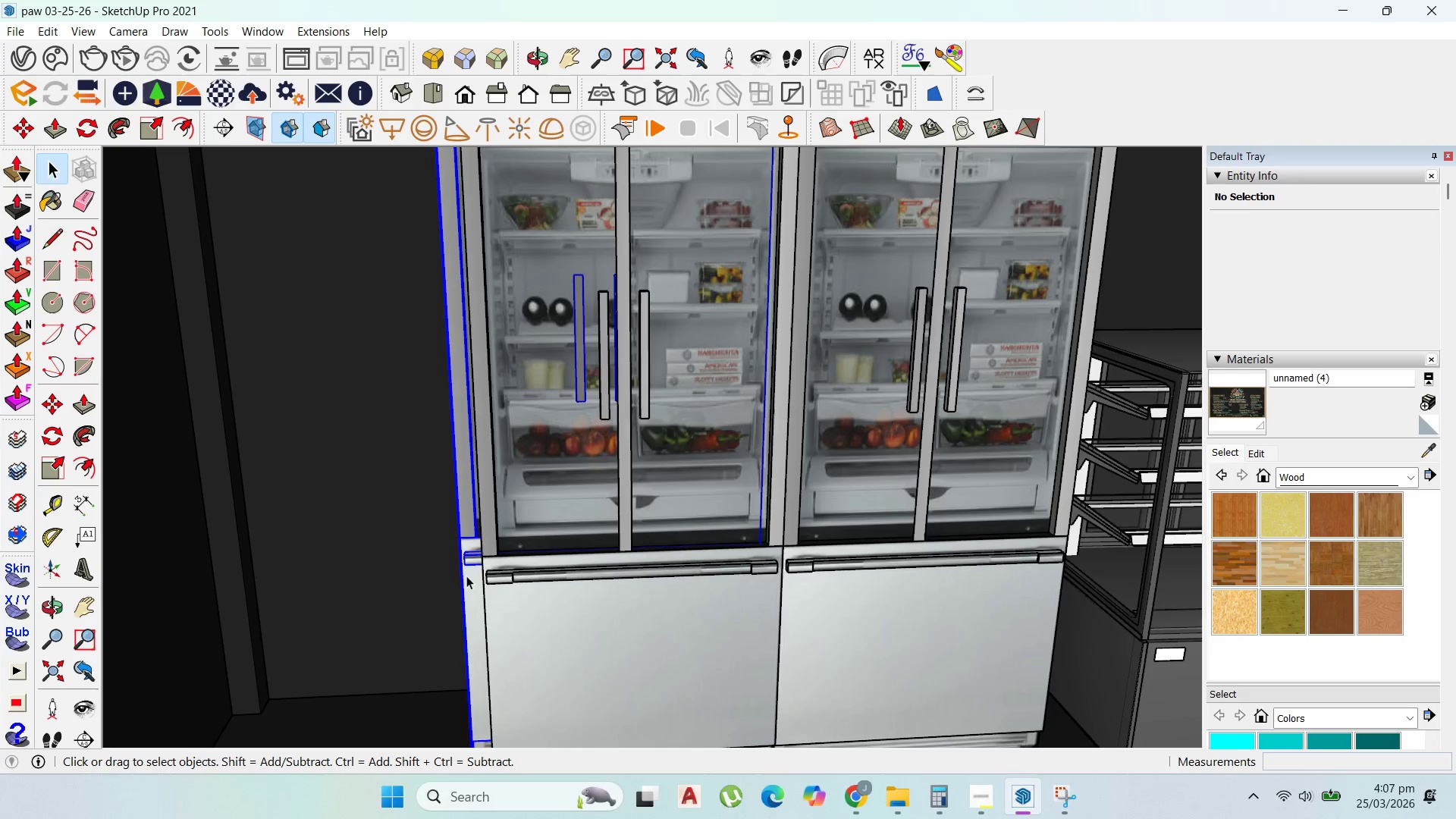 
scroll: coordinate [491, 533], scroll_direction: down, amount: 1.0
 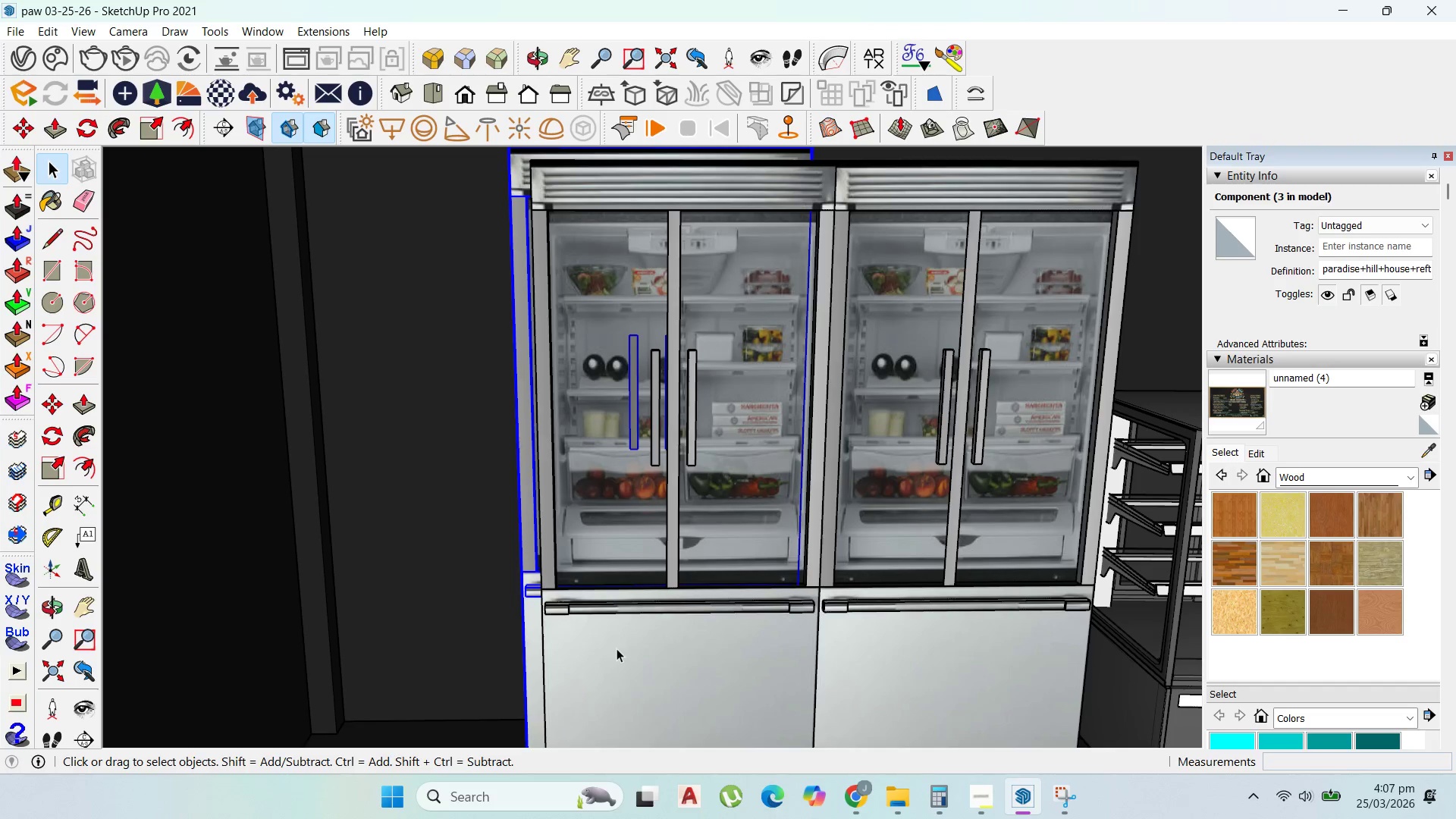 
key(M)
 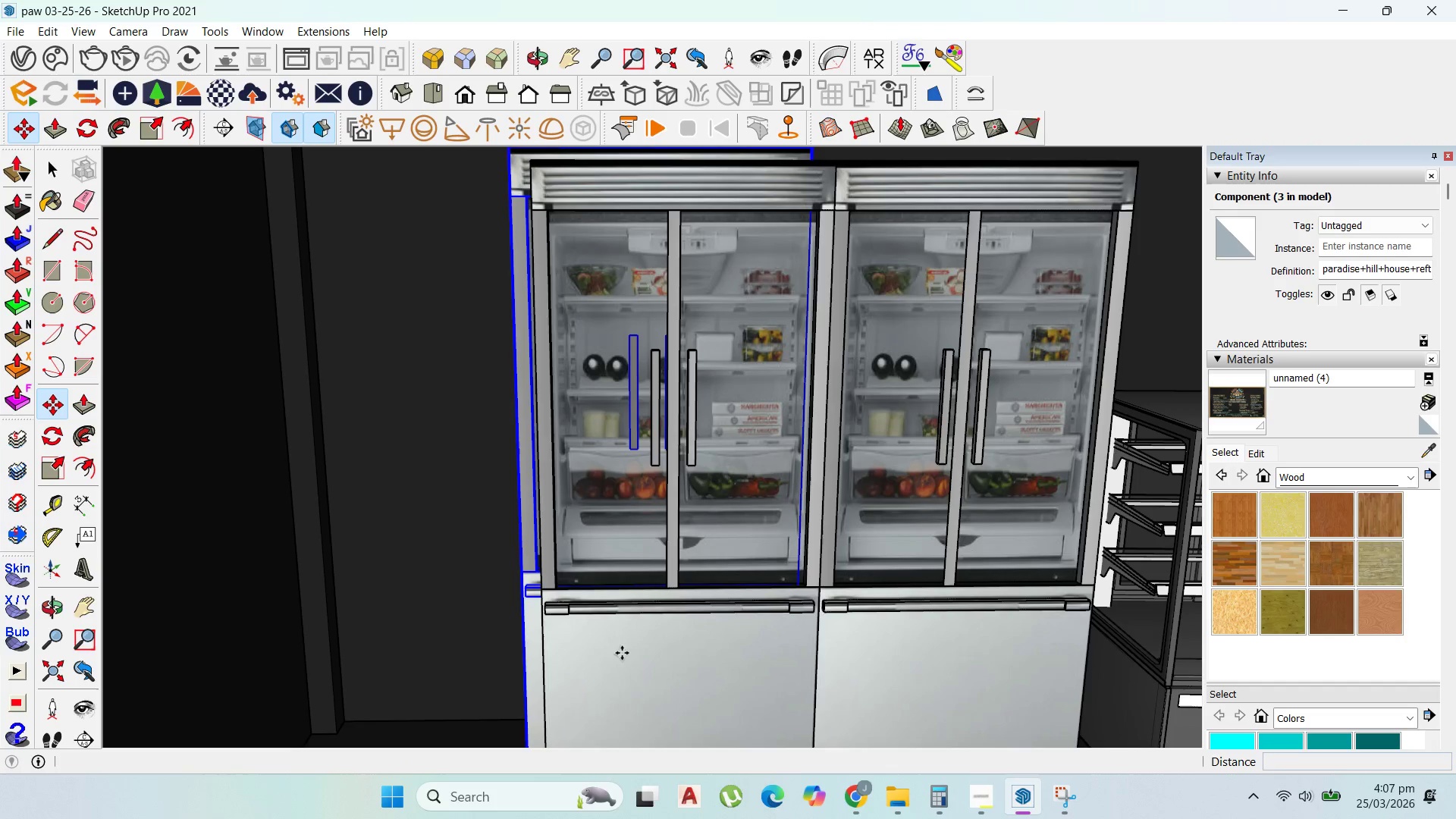 
left_click([622, 653])
 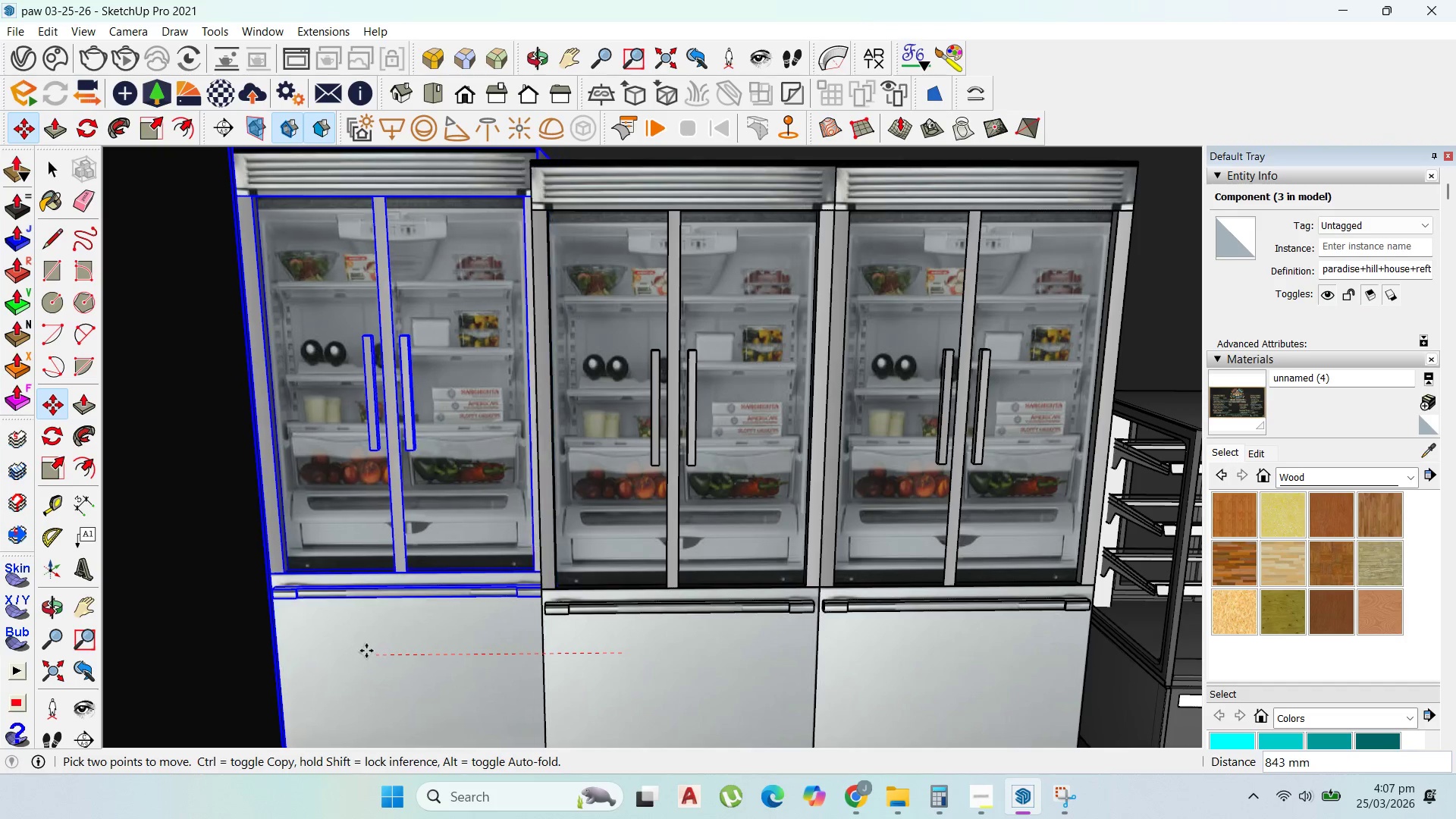 
left_click([347, 645])
 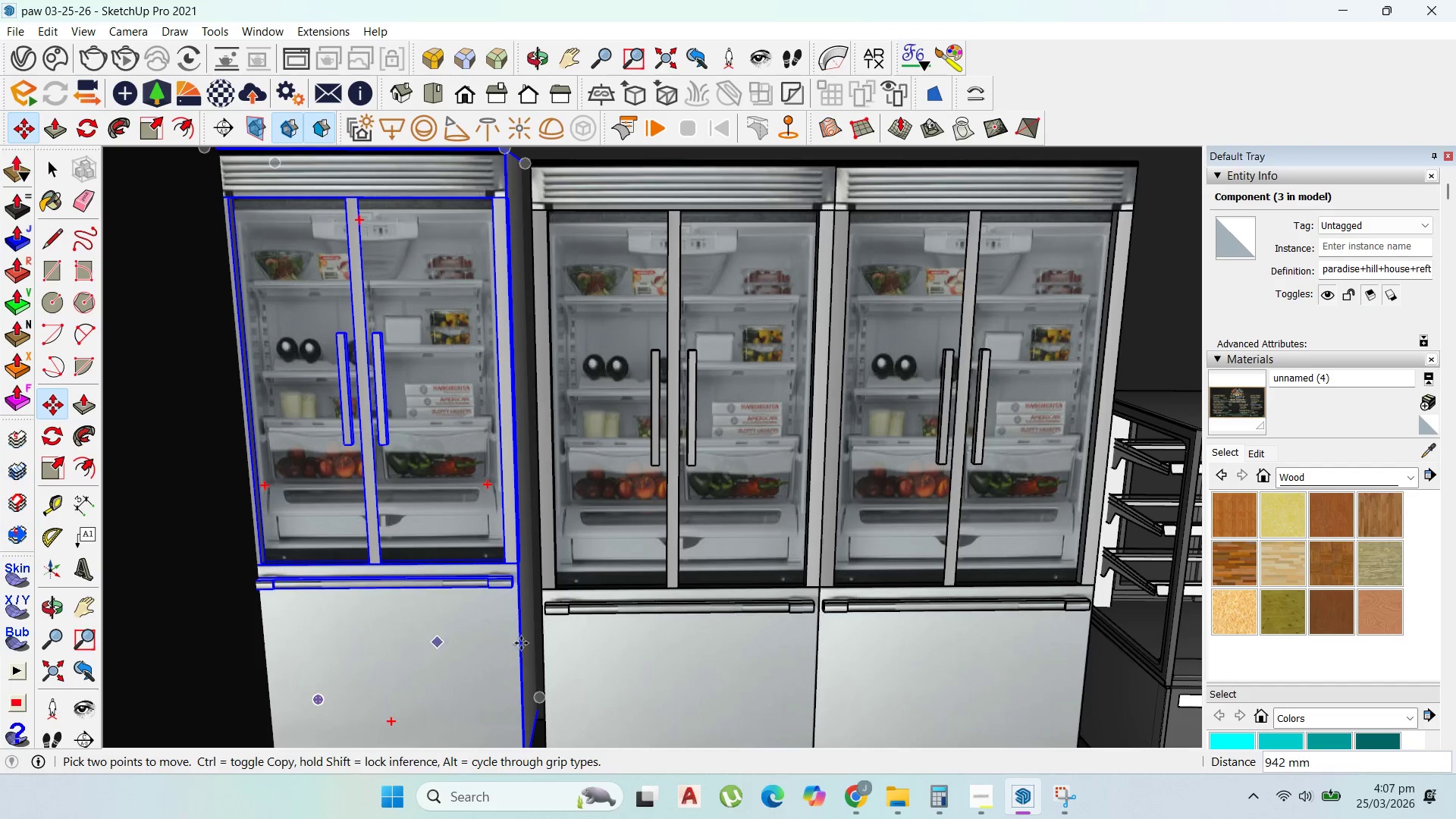 
scroll: coordinate [449, 739], scroll_direction: up, amount: 3.0
 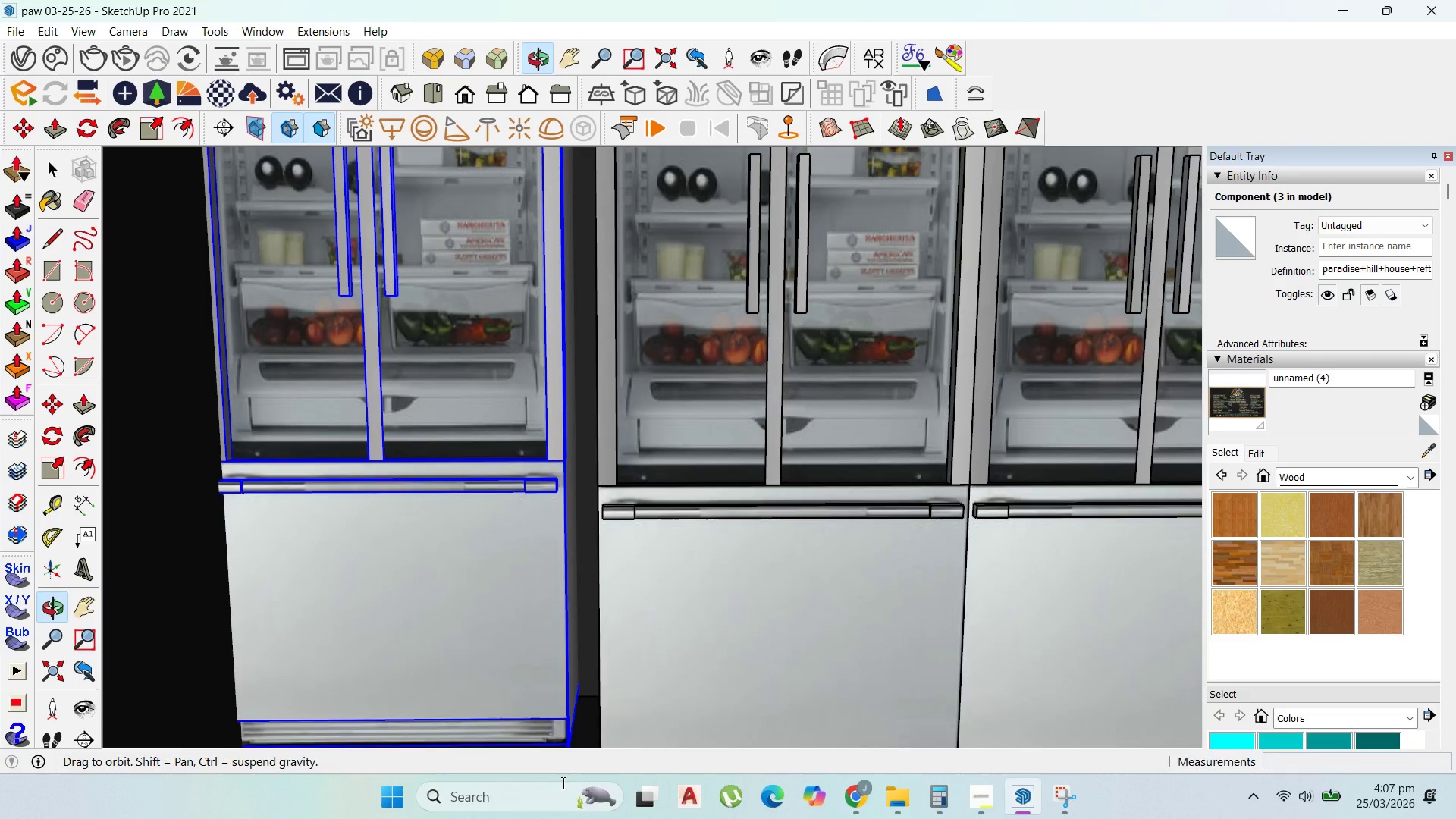 
scroll: coordinate [577, 666], scroll_direction: none, amount: 0.0
 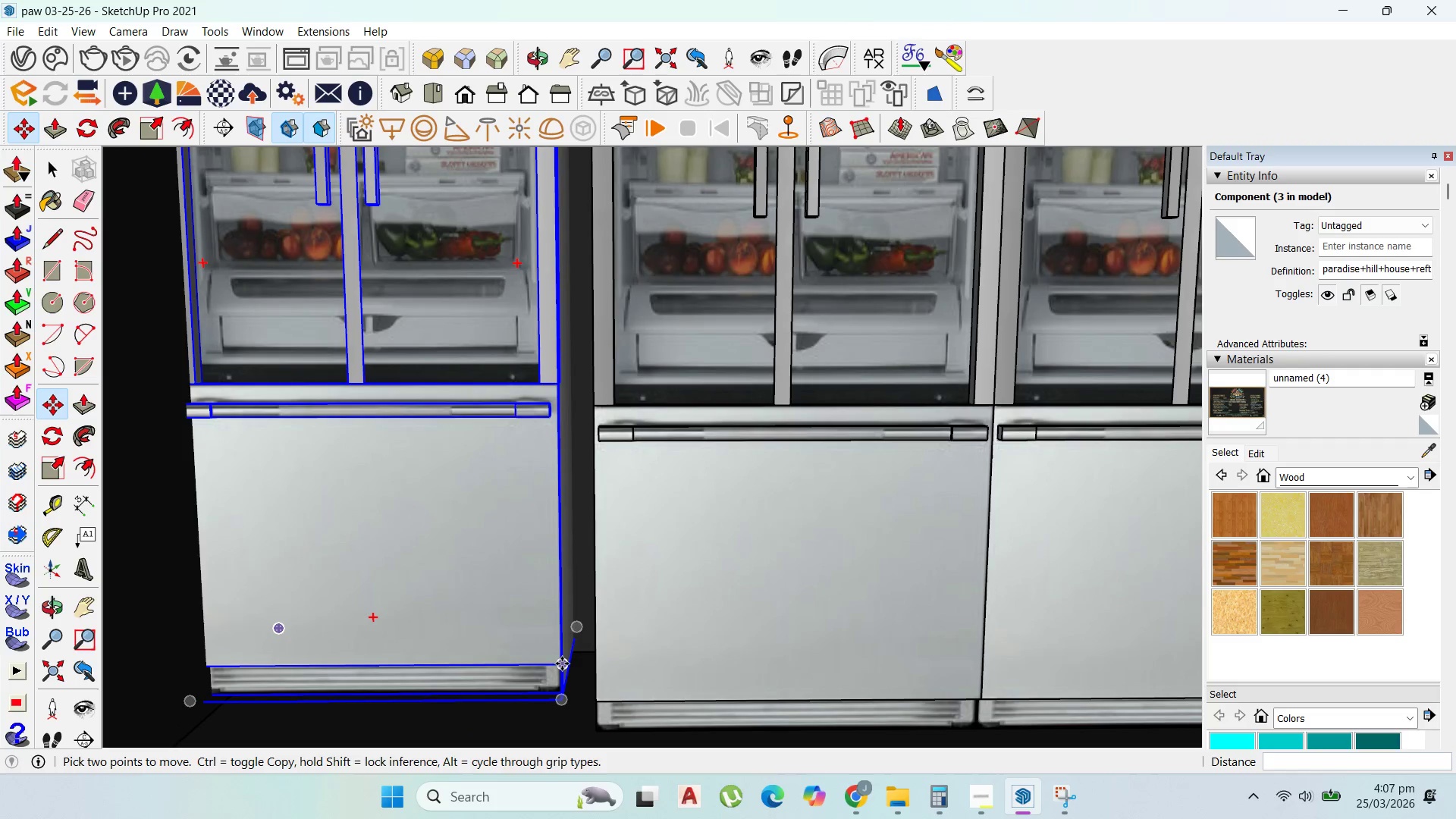 
left_click([562, 664])
 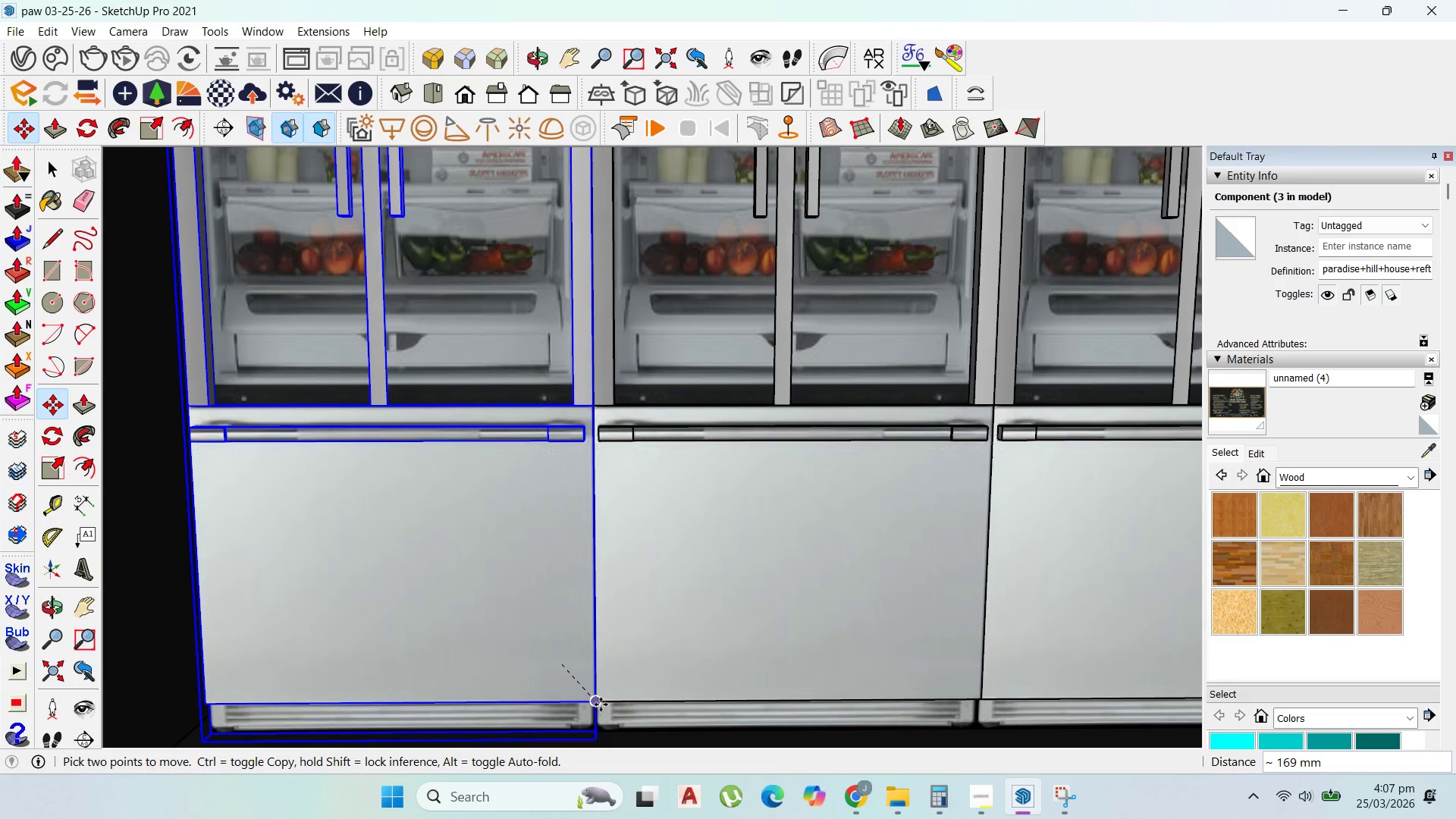 
left_click([600, 704])
 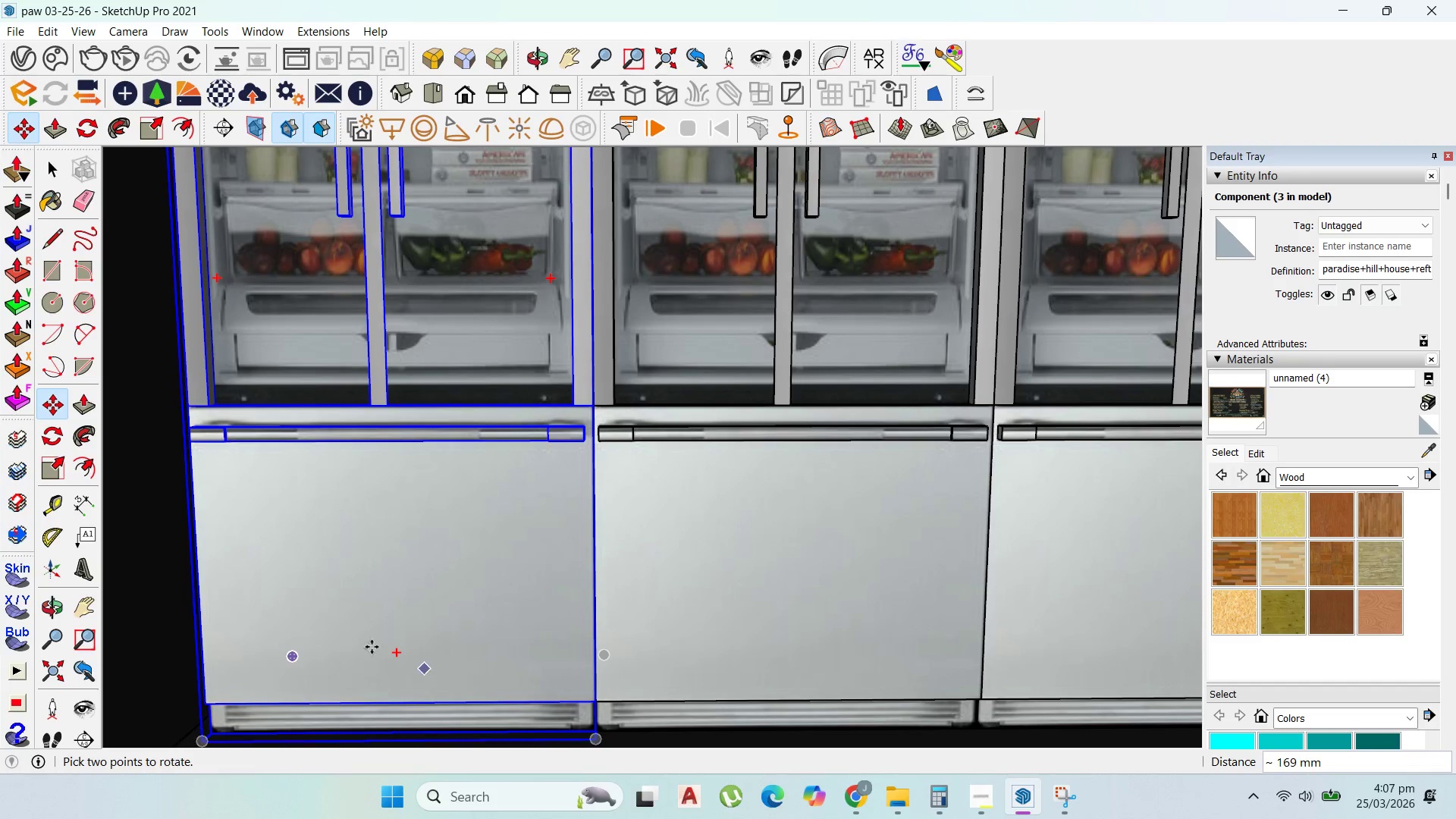 
scroll: coordinate [462, 632], scroll_direction: down, amount: 5.0
 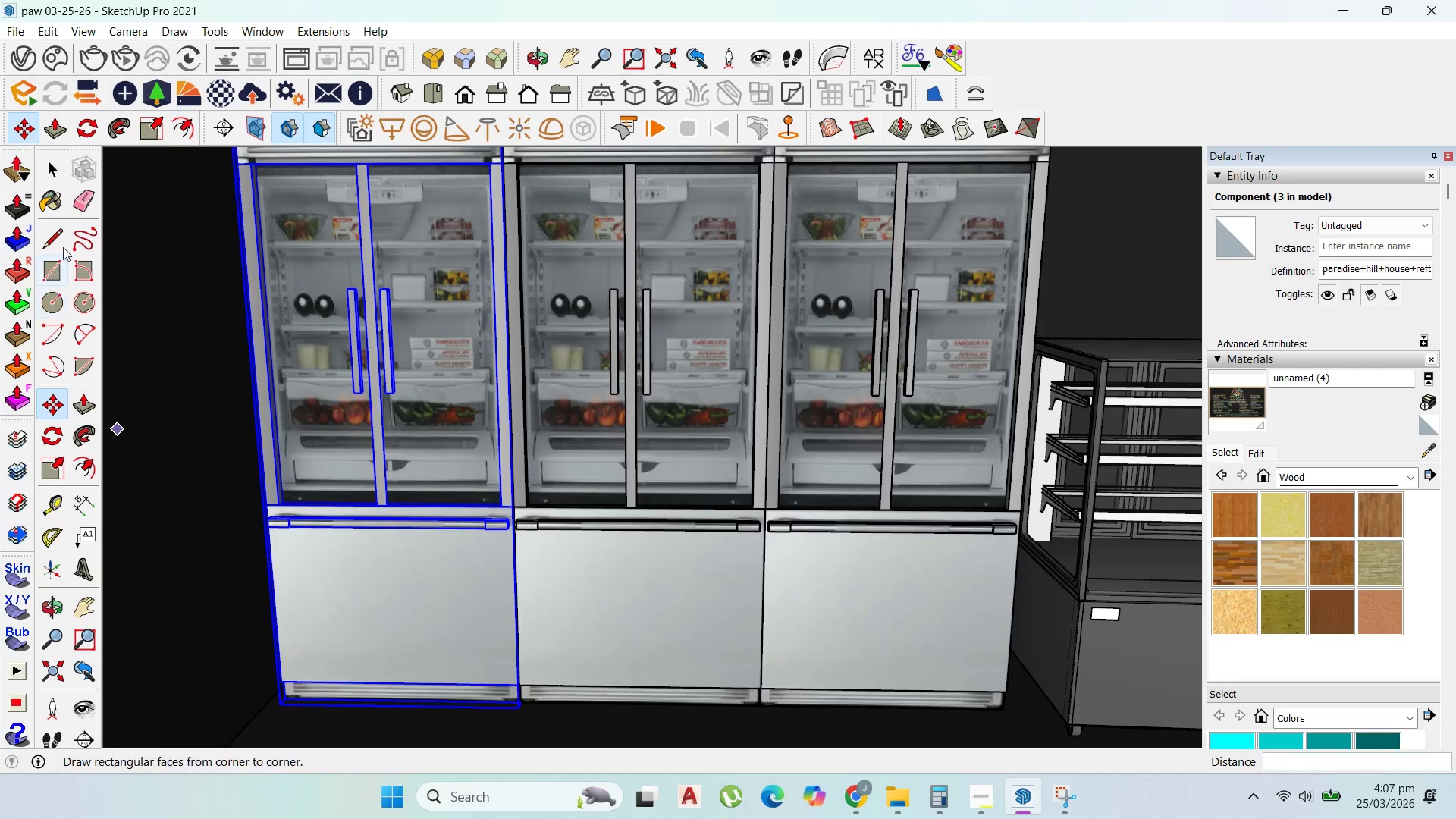 
left_click([59, 162])
 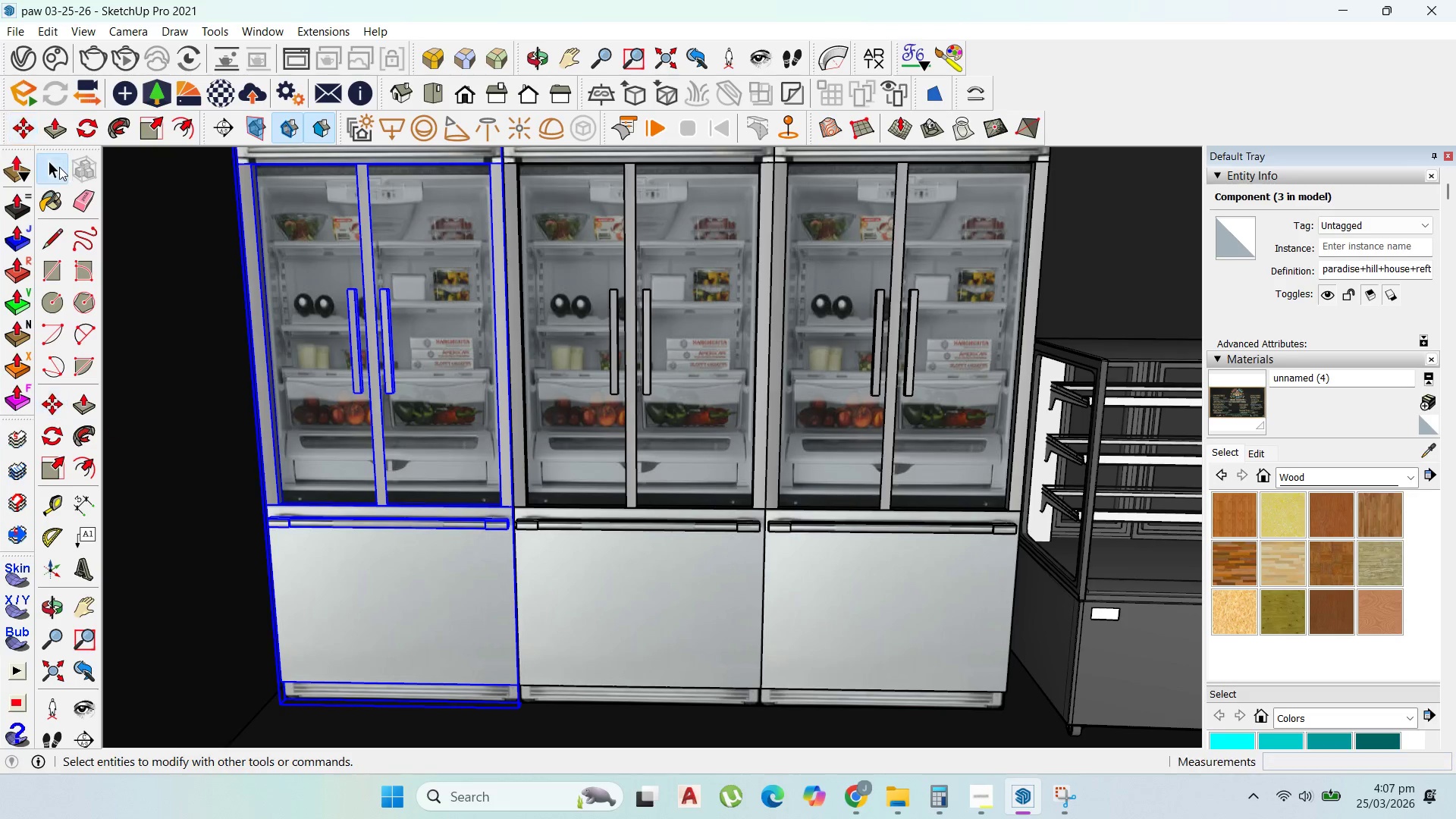 
hold_key(key=ShiftLeft, duration=1.5)
left_click([583, 573])
 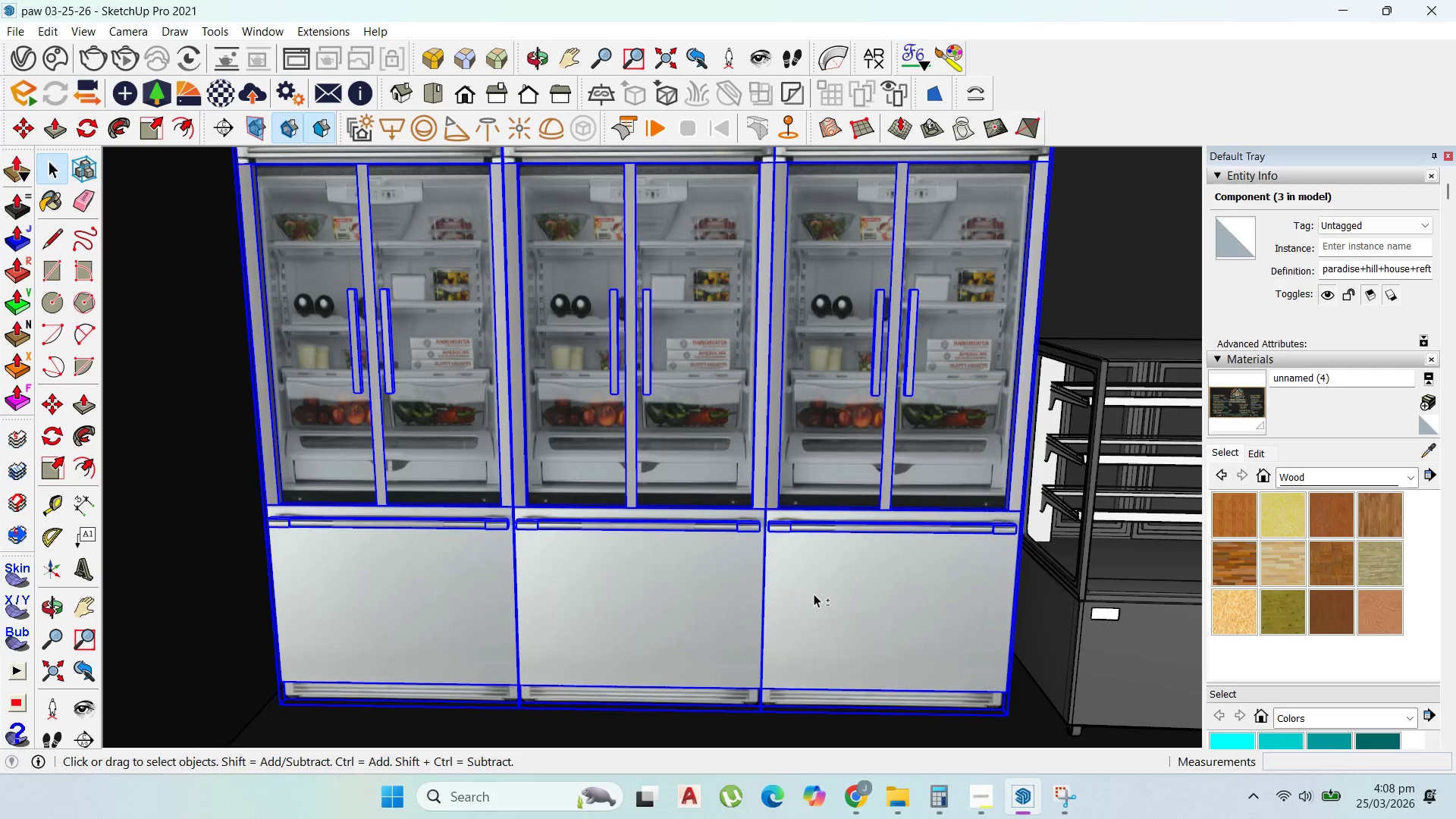 
key(Shift+ShiftLeft)
 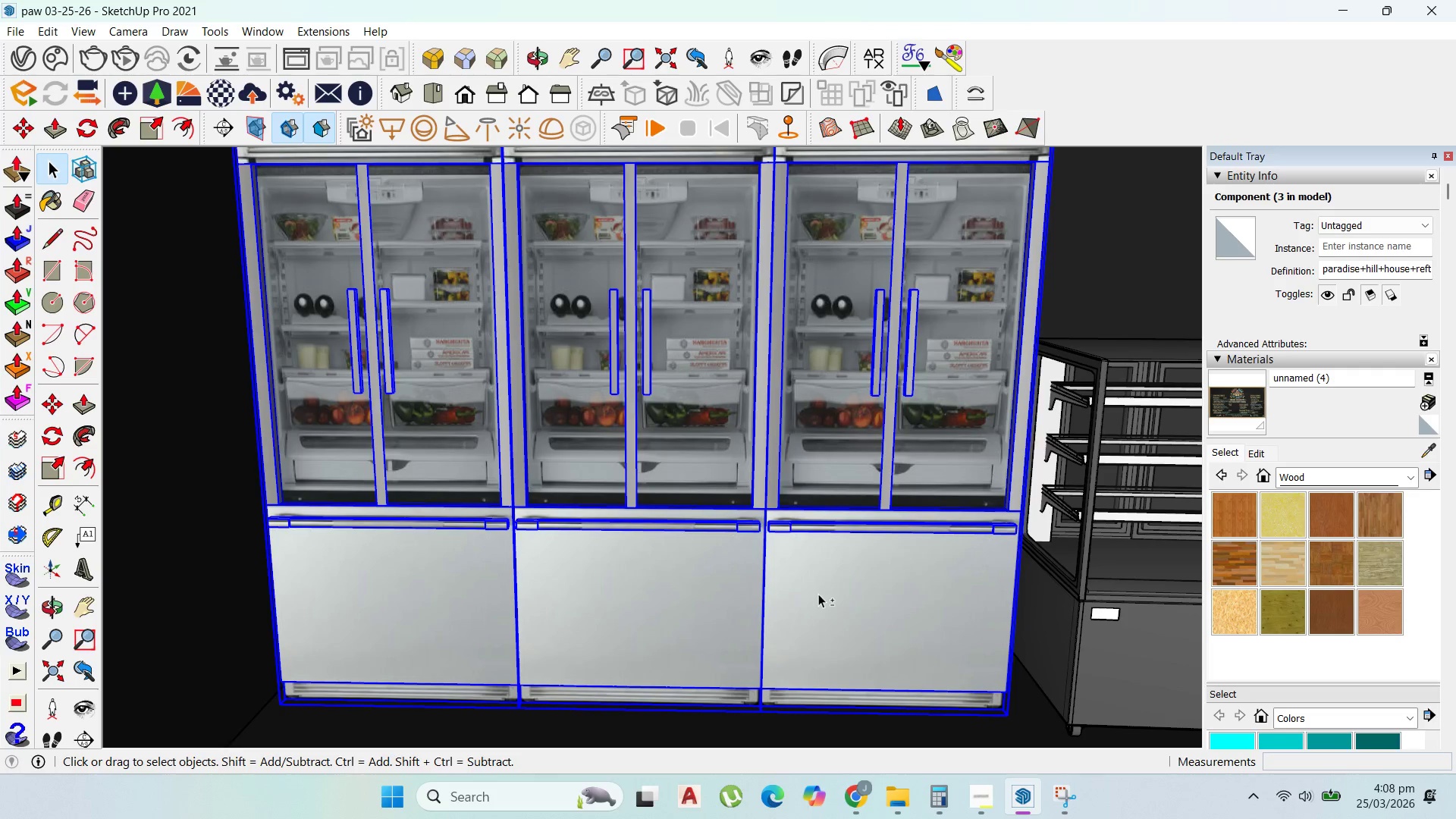 
right_click([818, 594])
 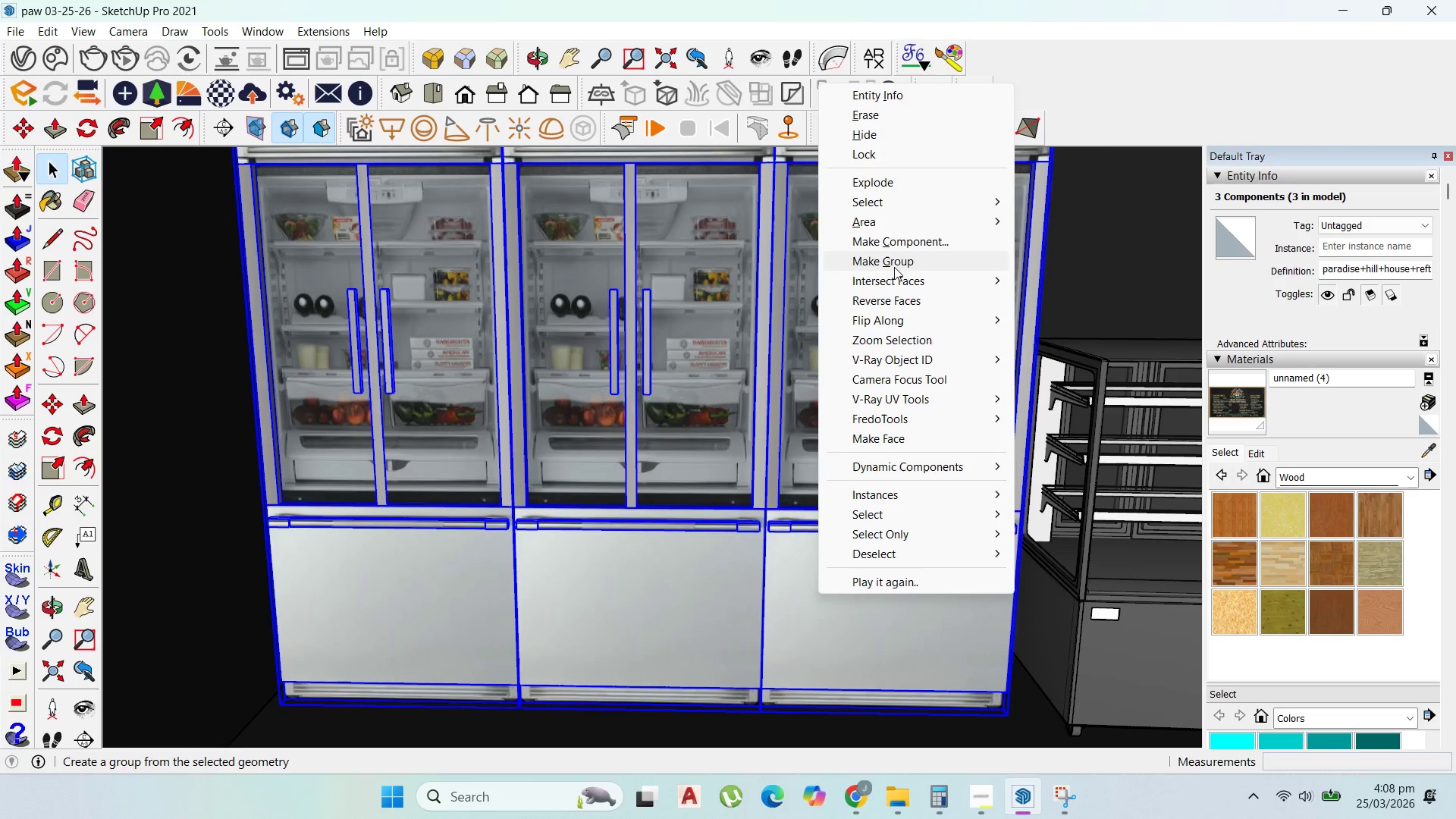 
left_click([894, 259])
 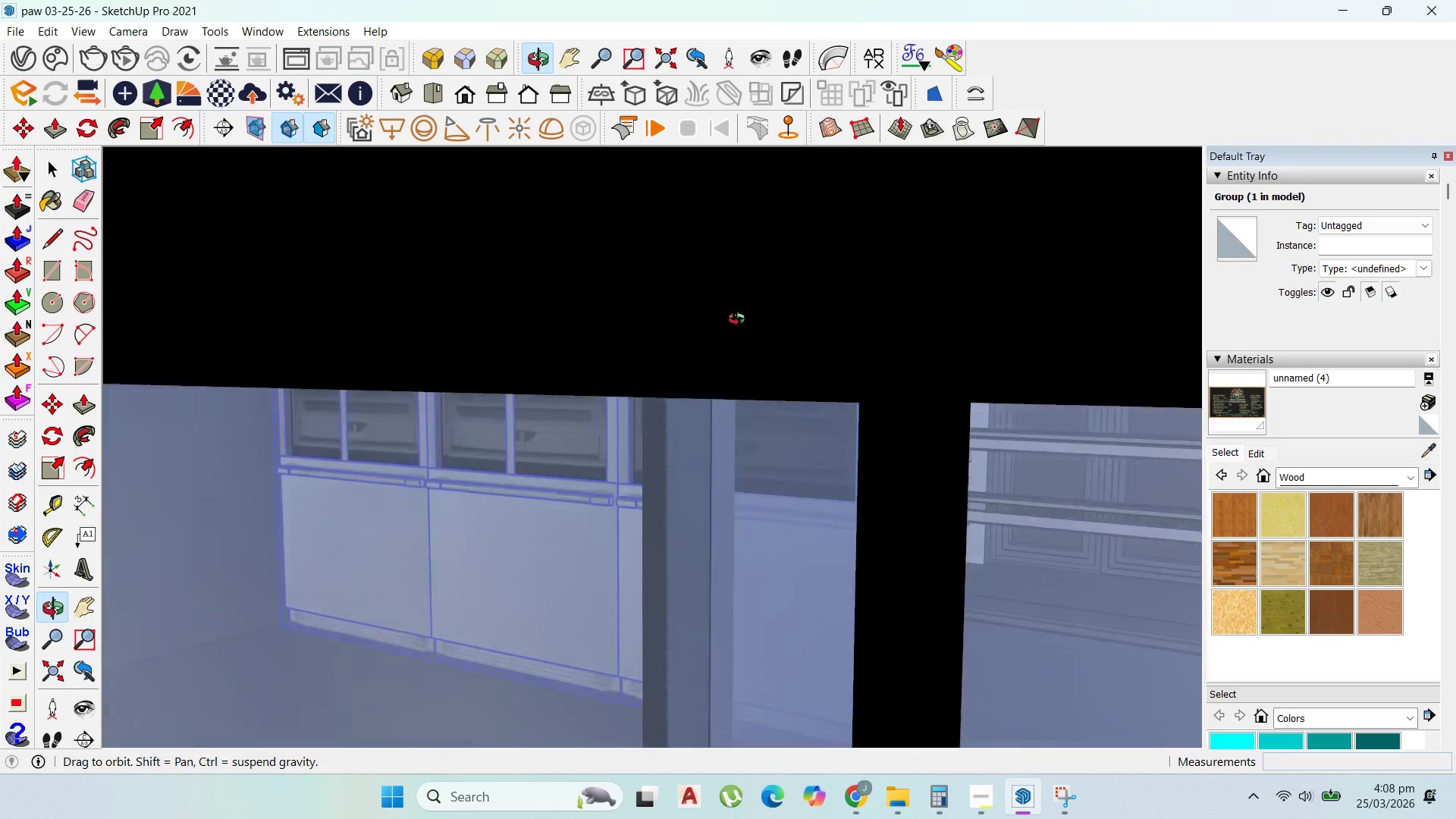 
scroll: coordinate [789, 423], scroll_direction: down, amount: 47.0
 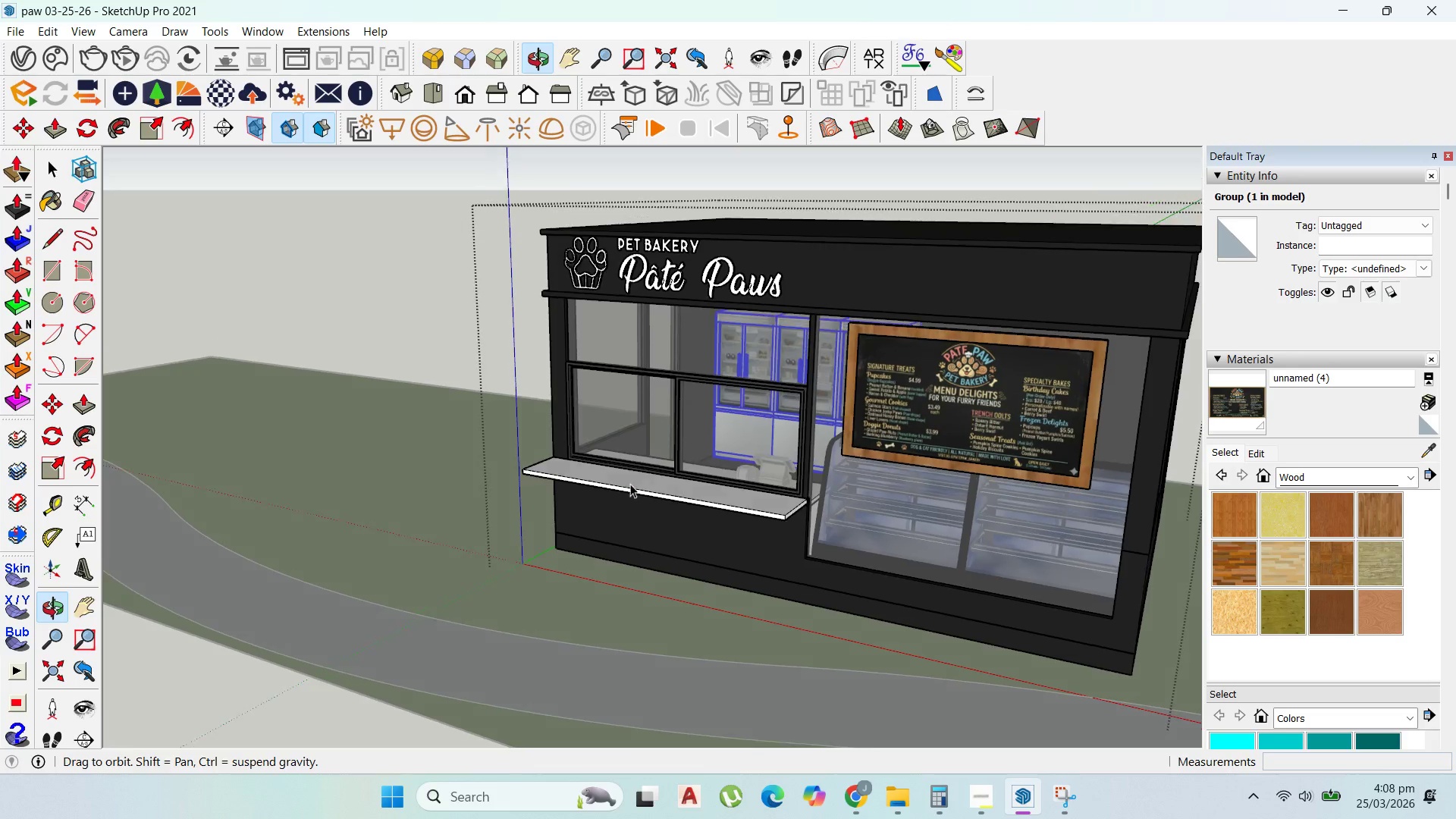 
scroll: coordinate [658, 478], scroll_direction: up, amount: 1.0
 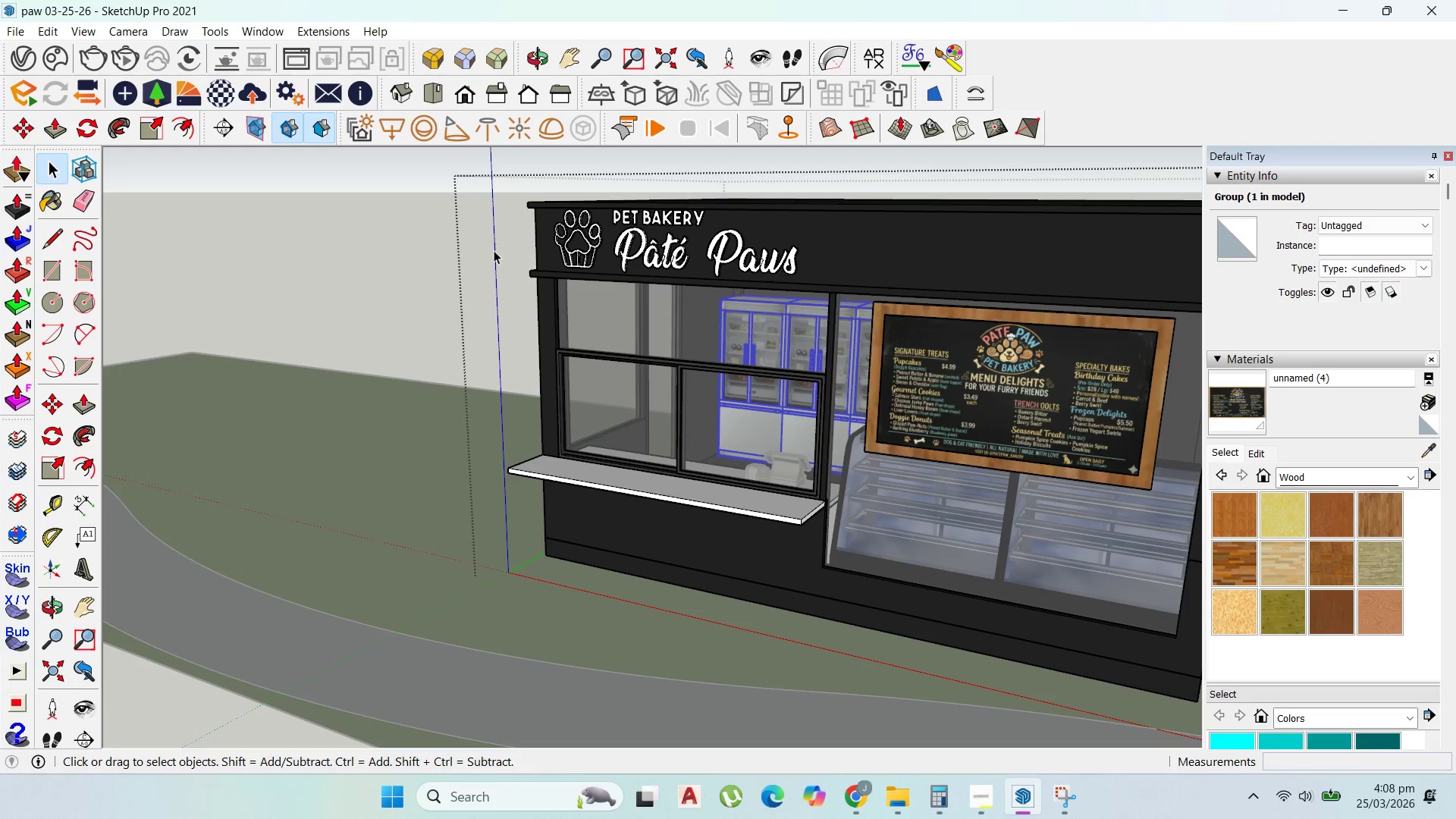 
double_click([494, 250])
 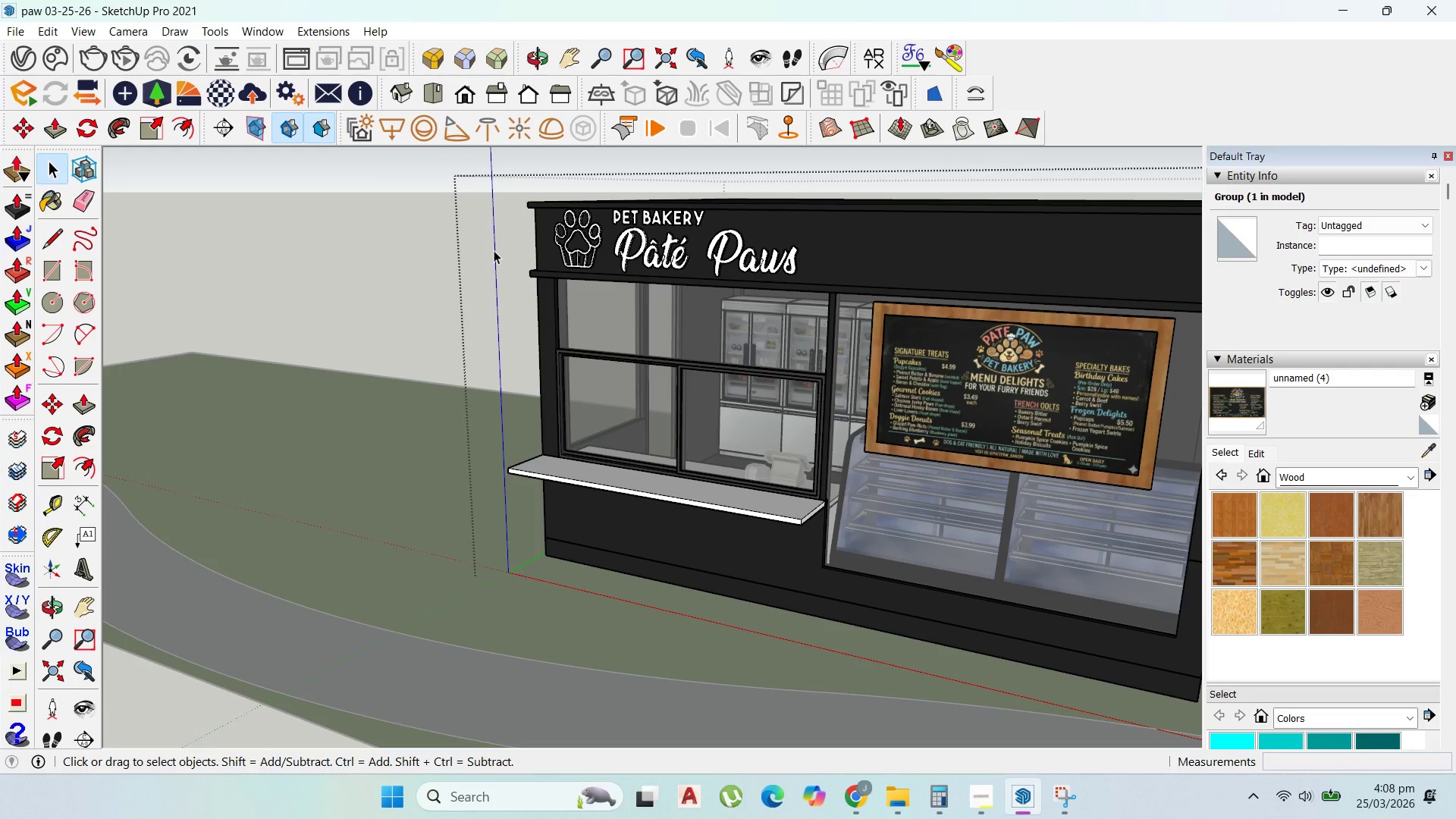 
triple_click([494, 250])
 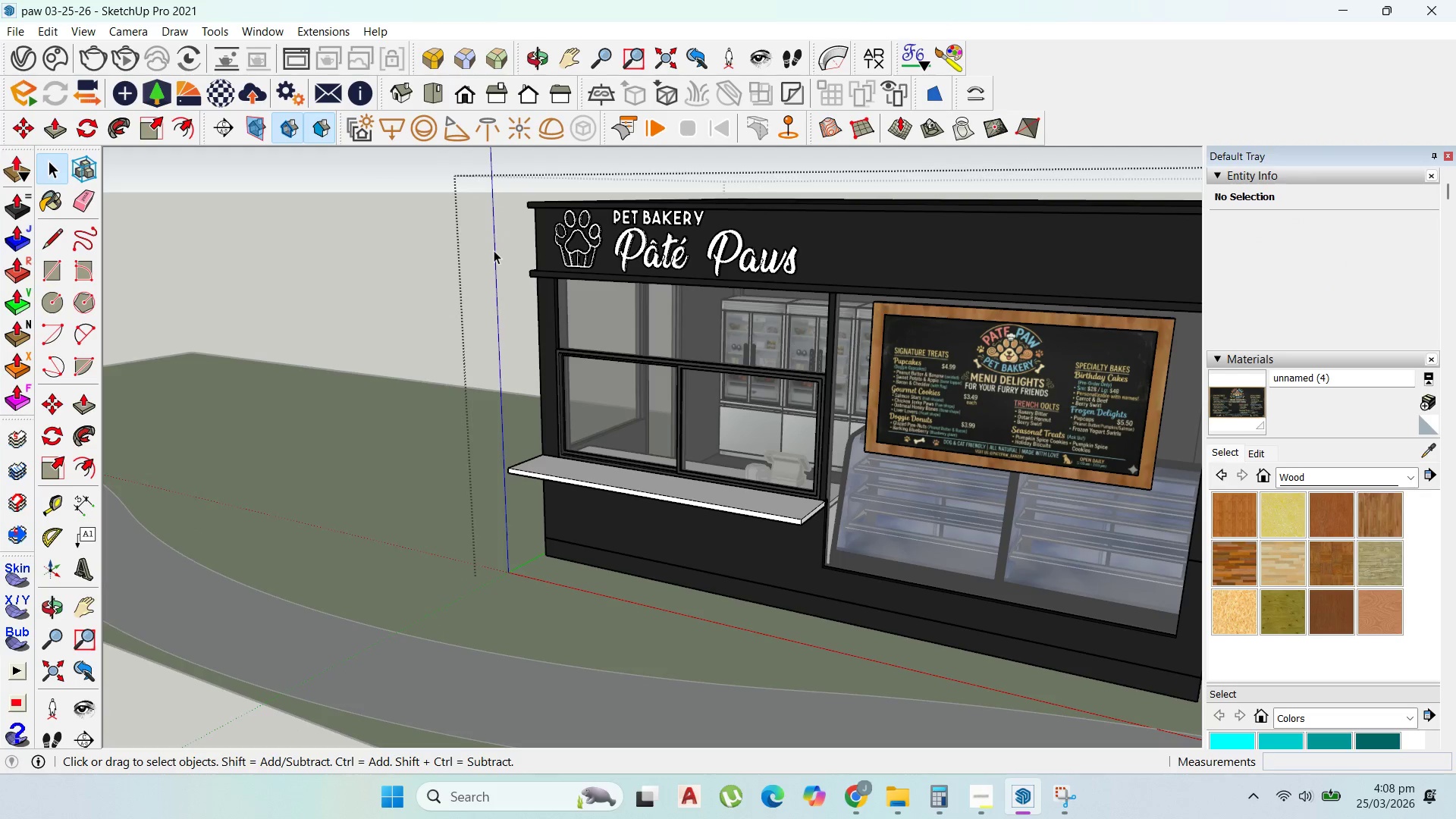 
key(Escape)
 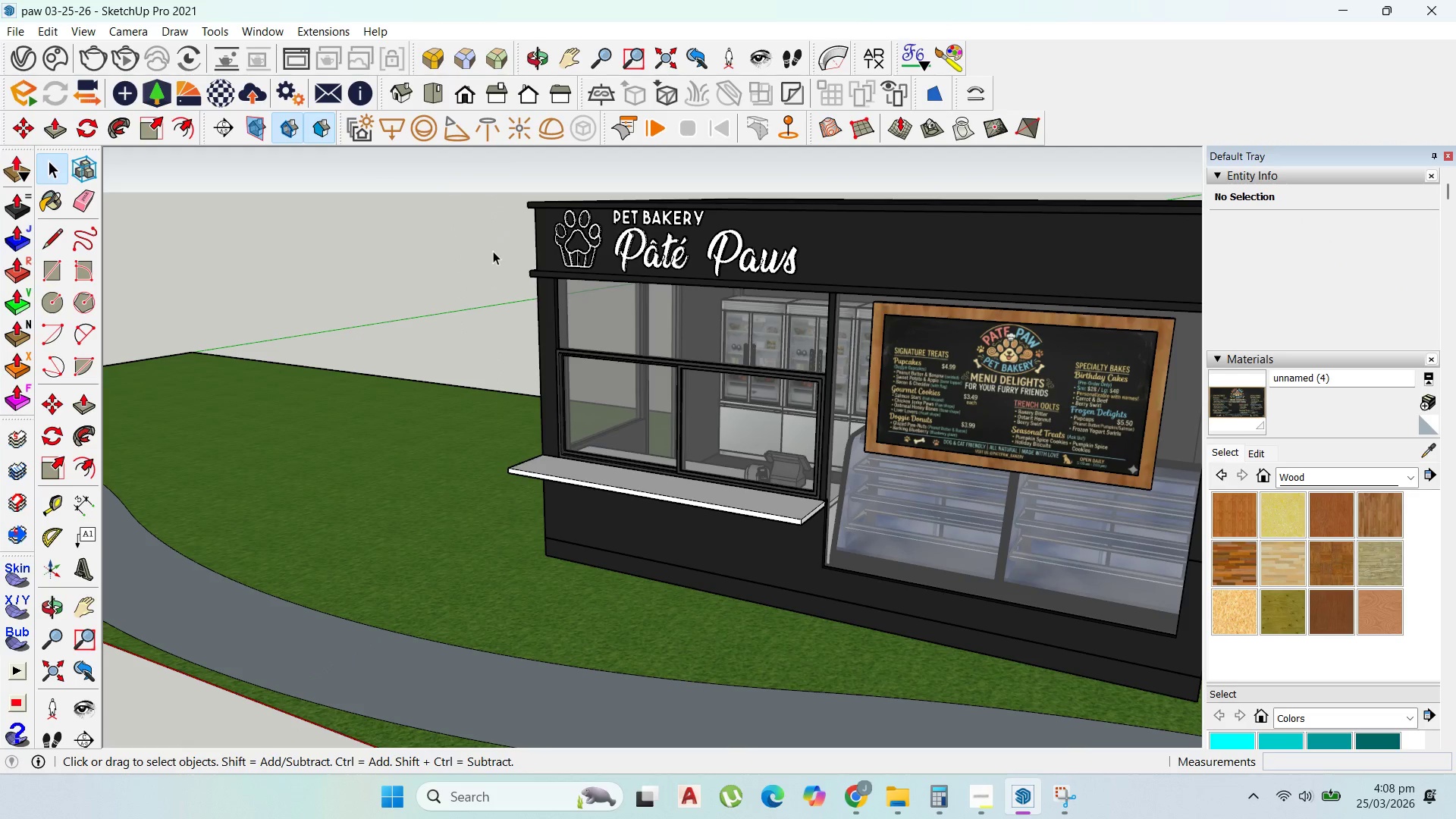 
key(Escape)
 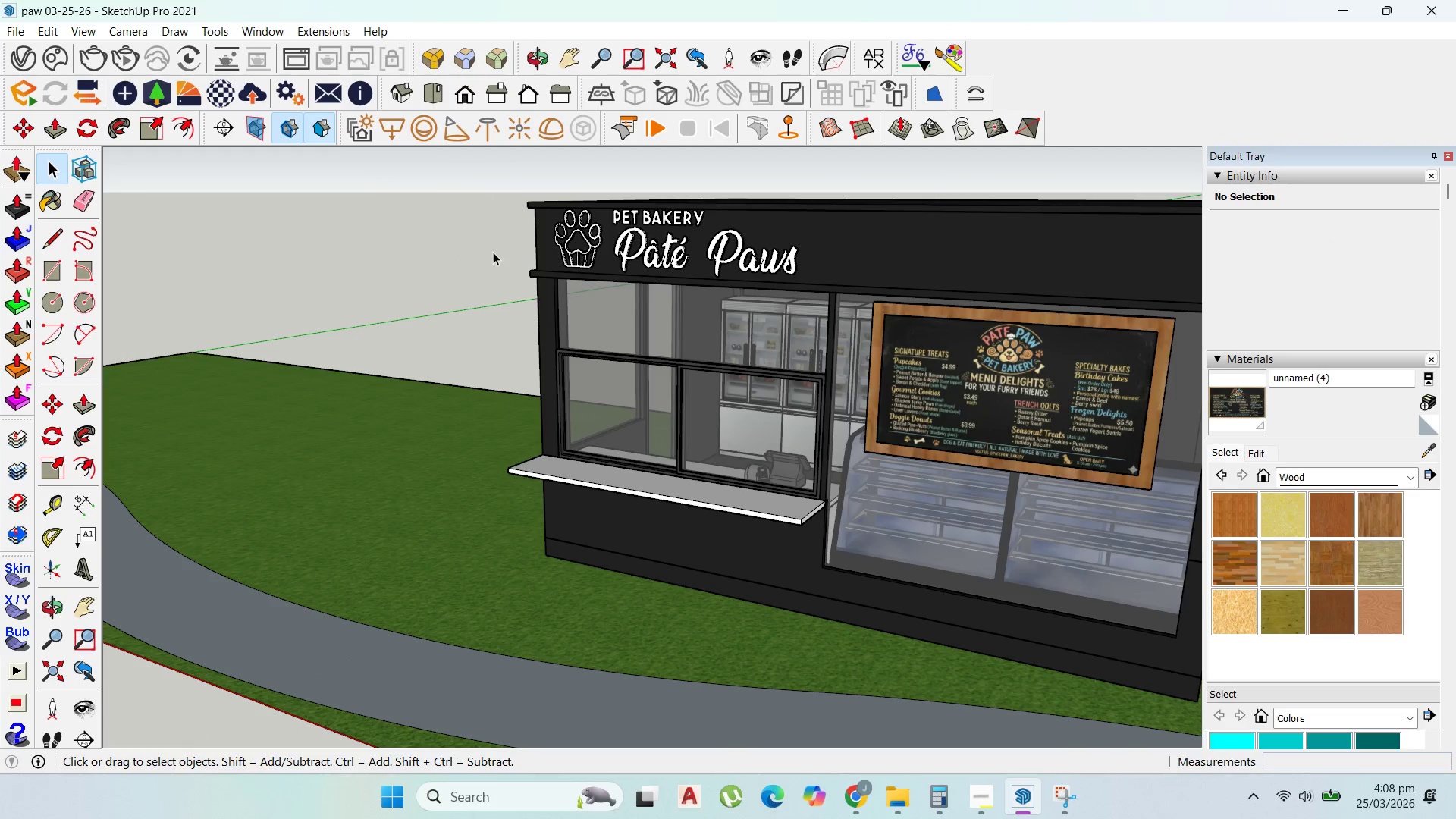 
key(Escape)
 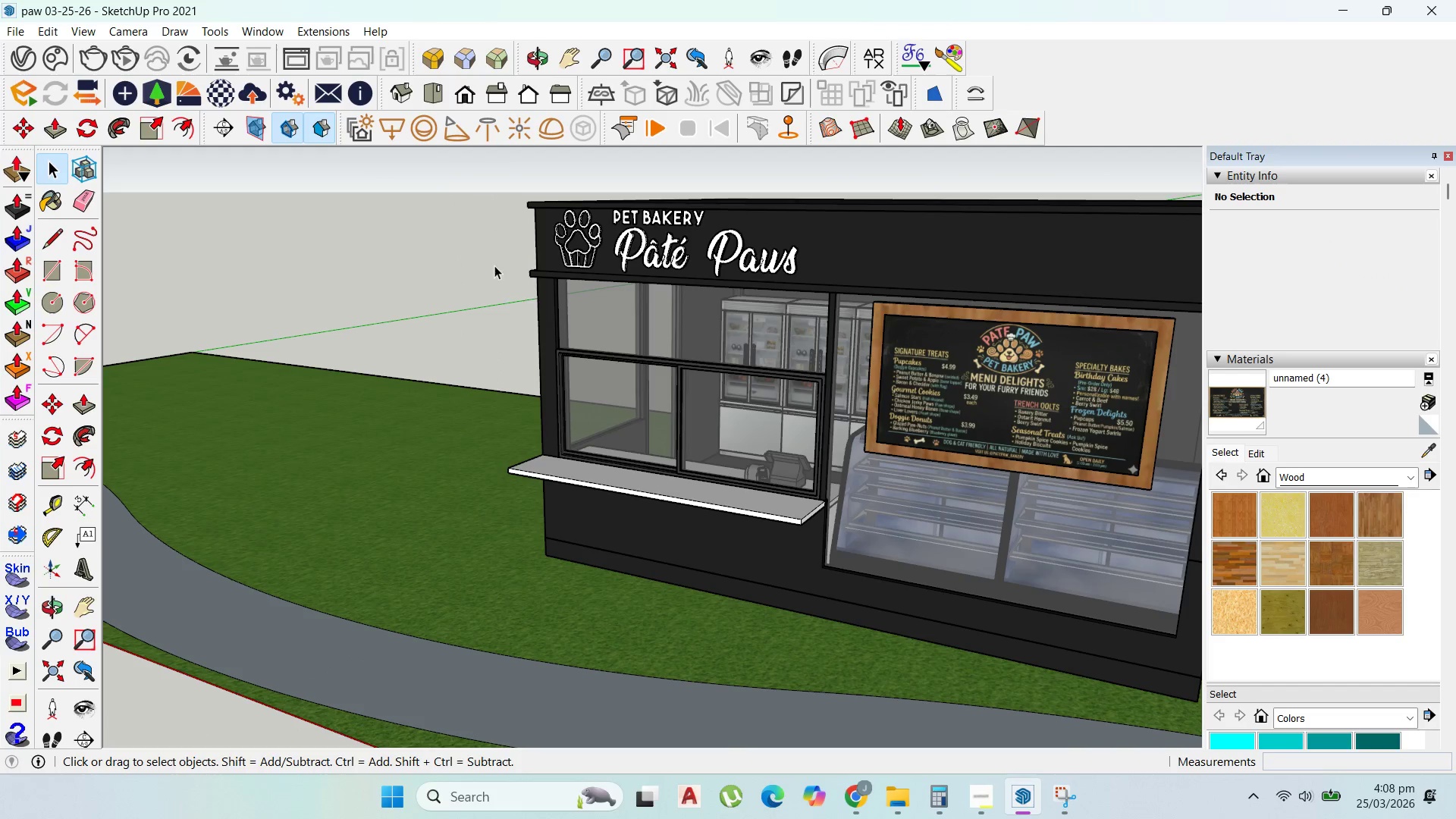 
key(Escape)
 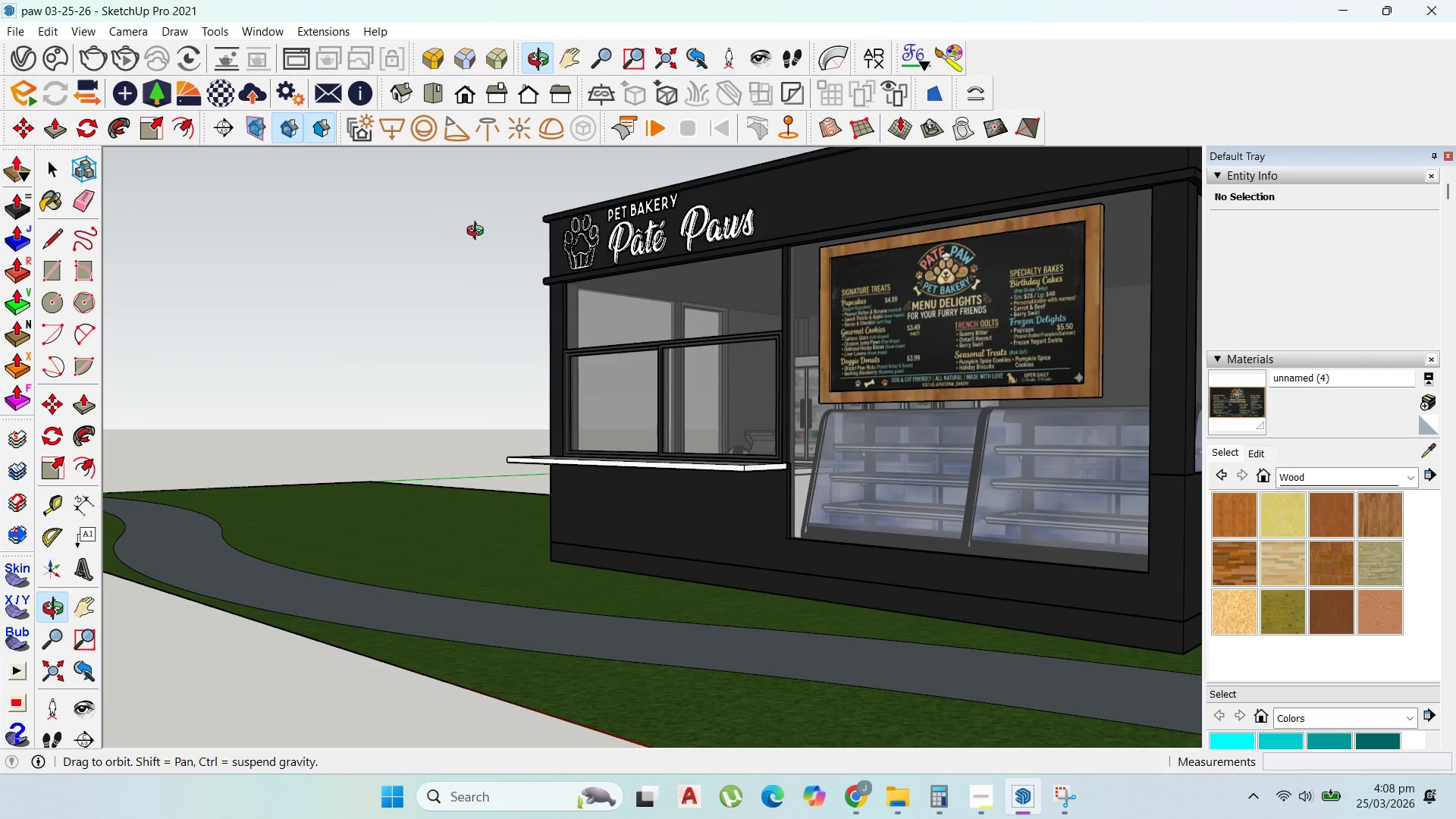 
scroll: coordinate [595, 441], scroll_direction: down, amount: 4.0
 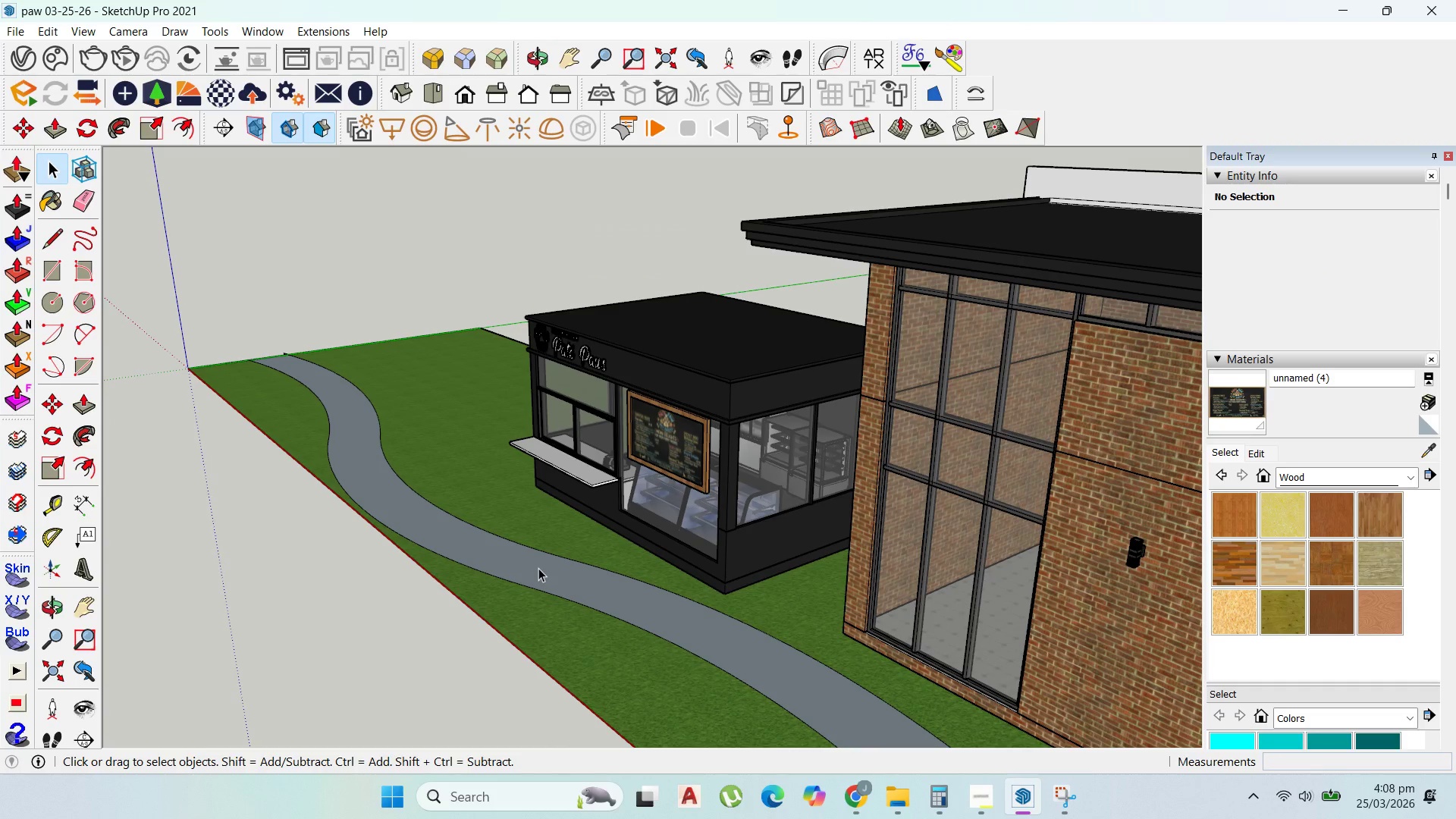 
scroll: coordinate [619, 478], scroll_direction: up, amount: 8.0
 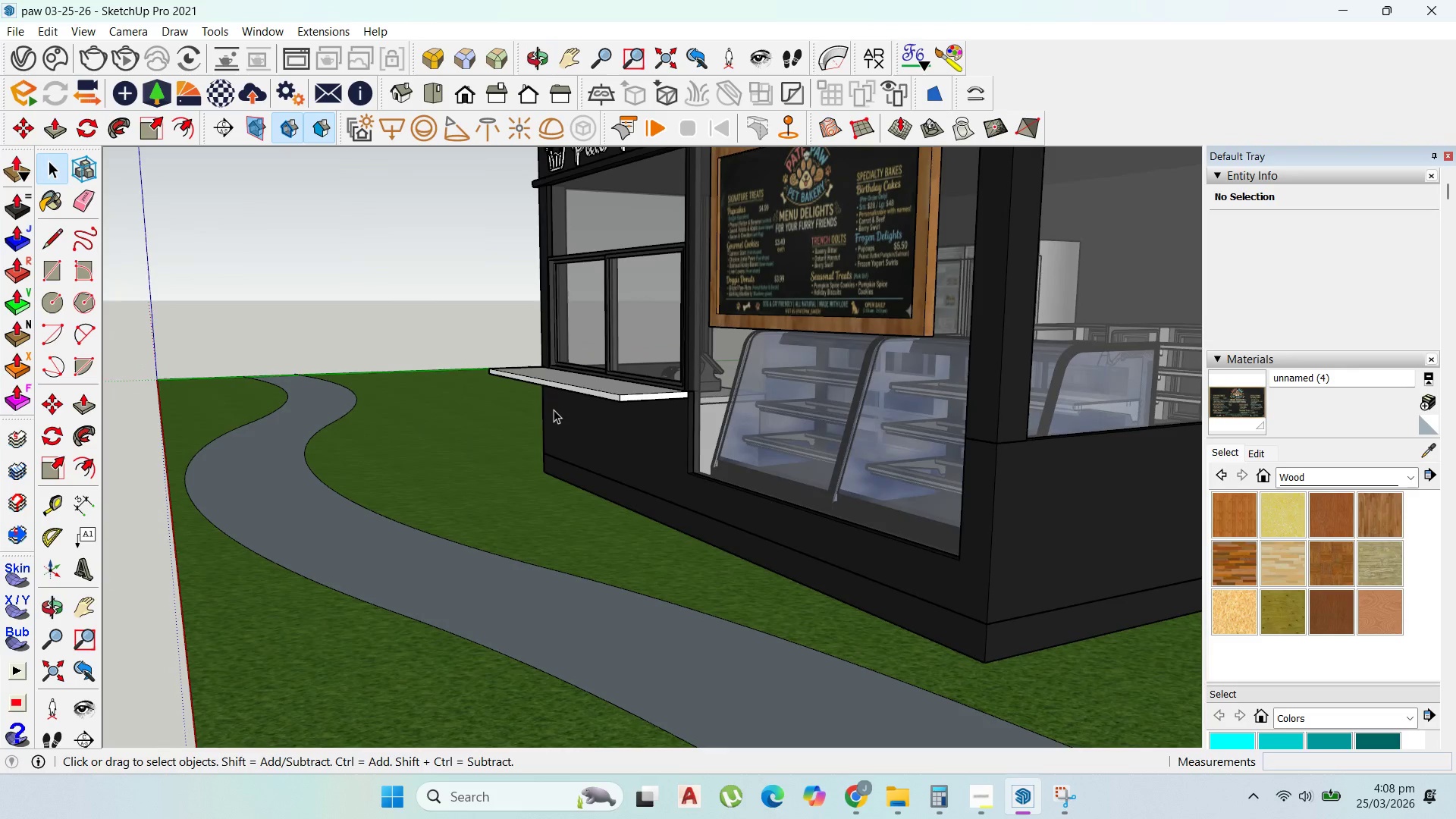 
scroll: coordinate [548, 413], scroll_direction: down, amount: 6.0
 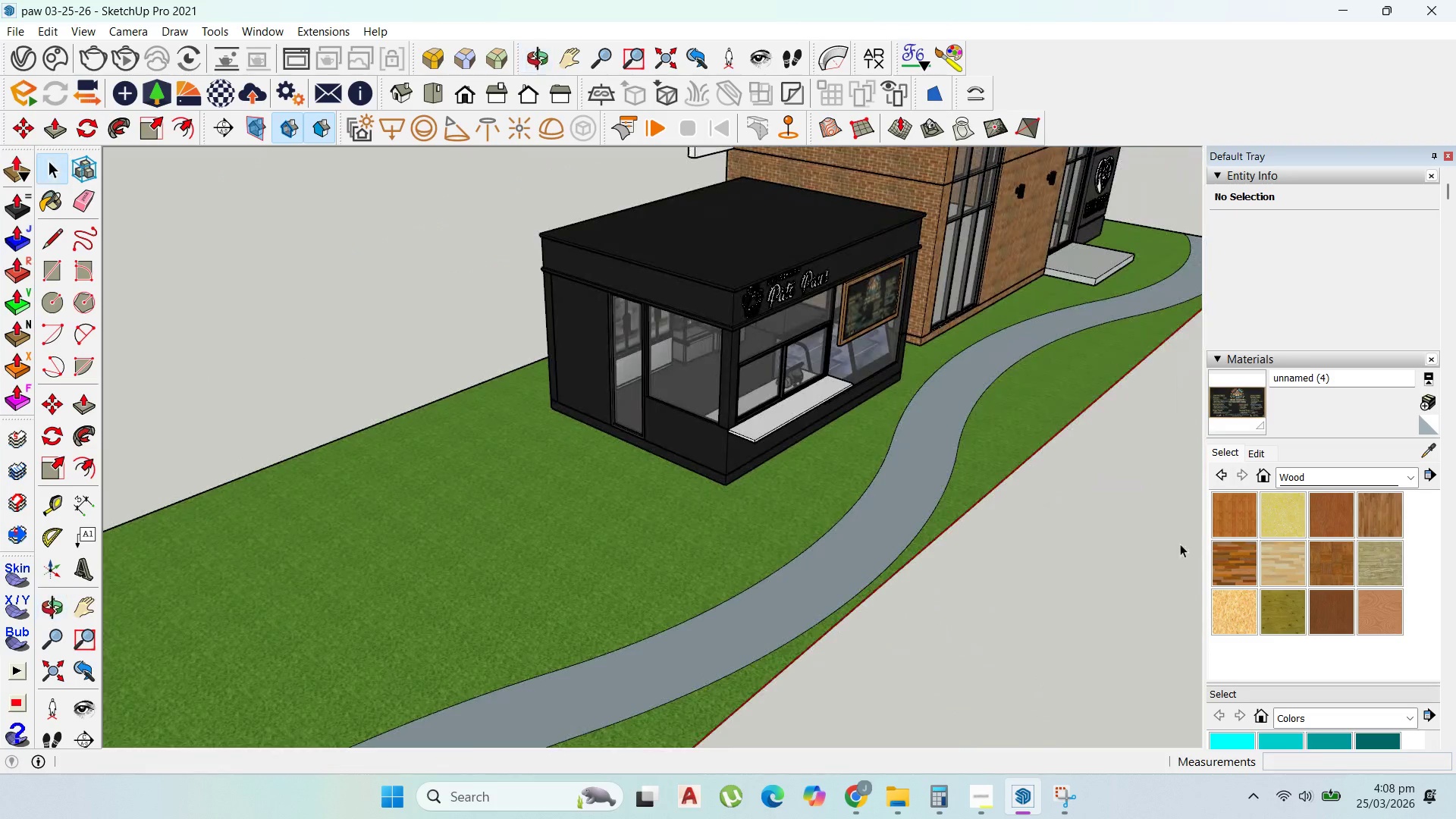 
scroll: coordinate [729, 282], scroll_direction: up, amount: 8.0
 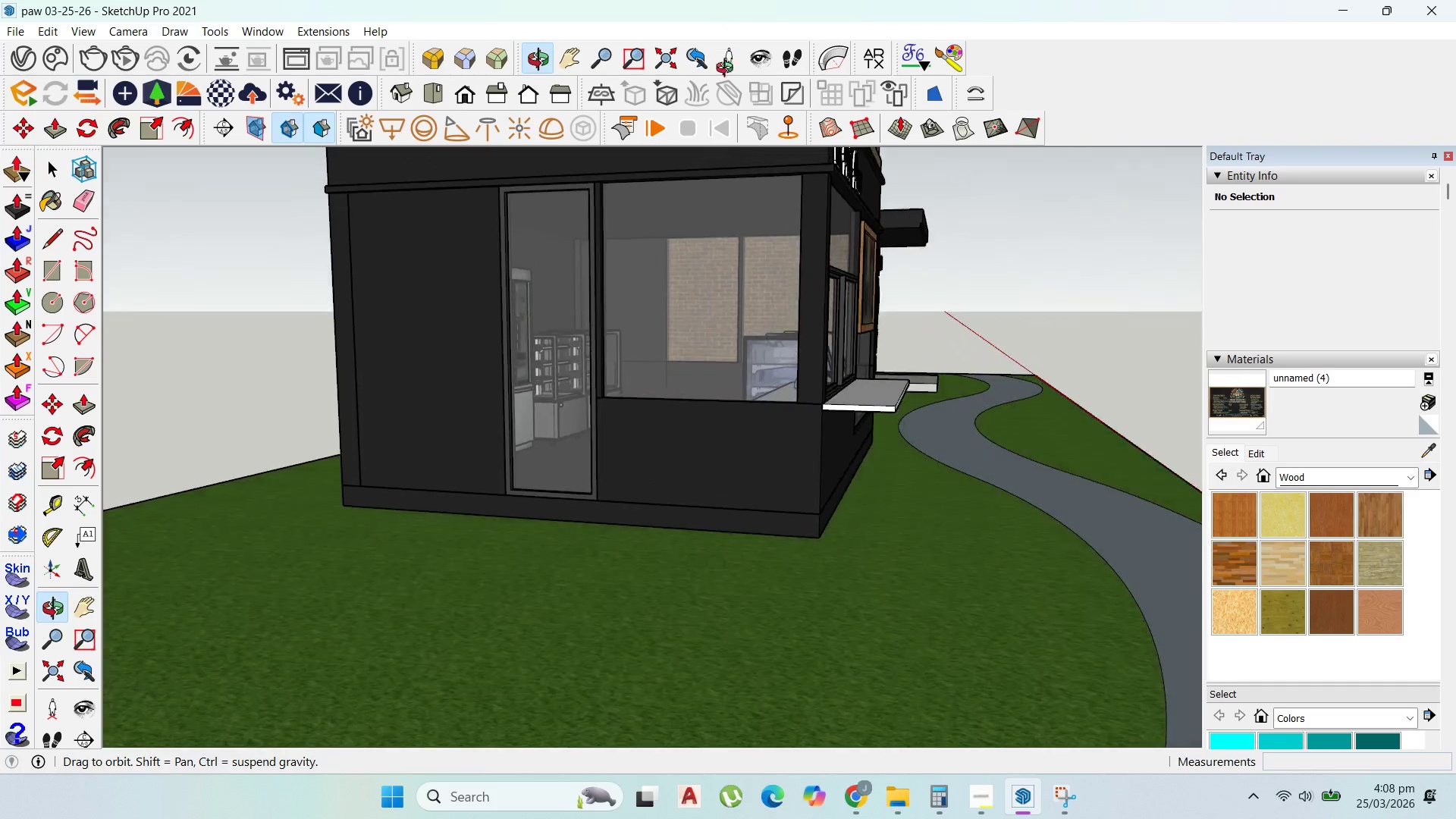 
scroll: coordinate [725, 219], scroll_direction: down, amount: 6.0
 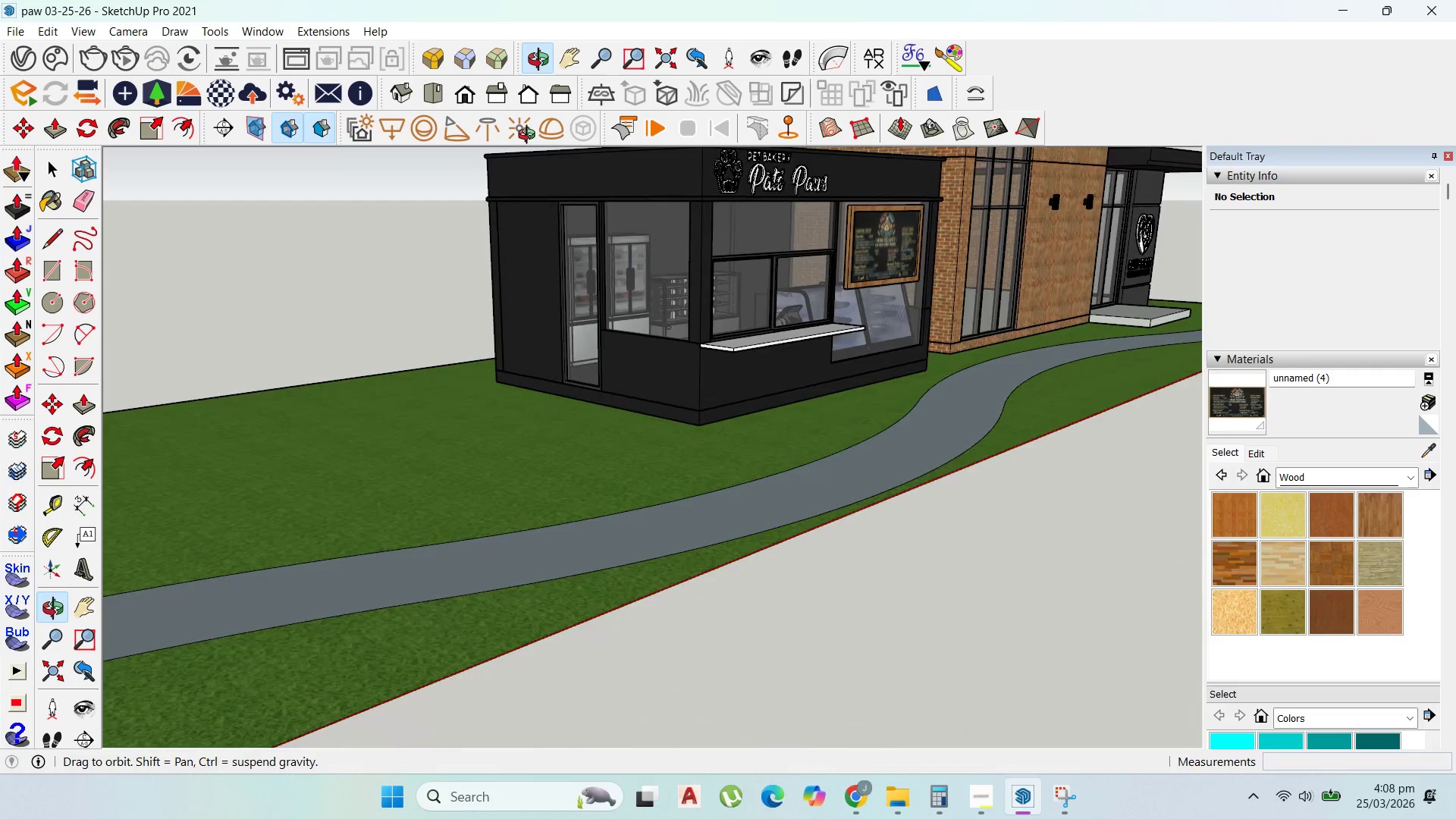 
double_click([684, 261])
 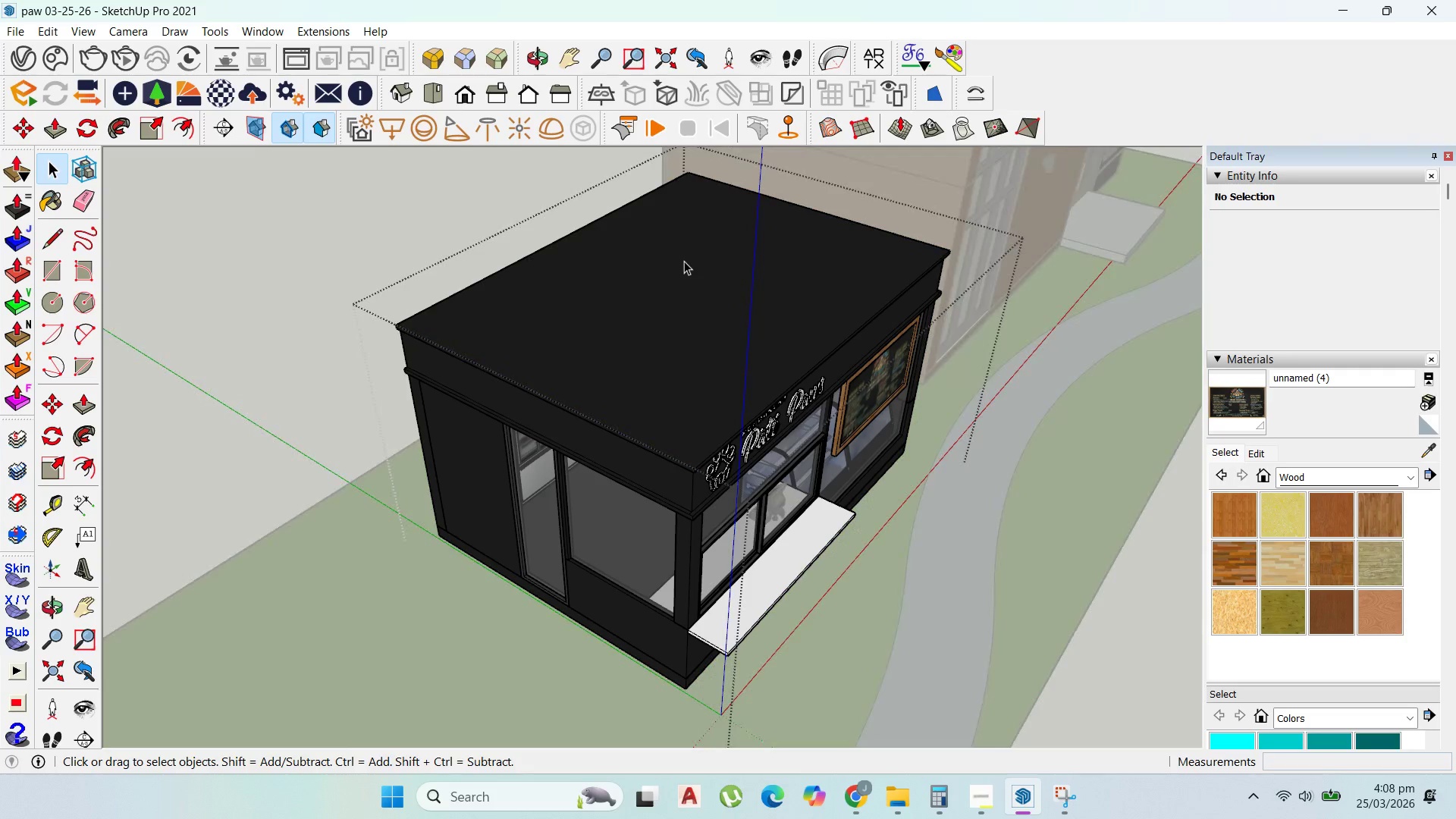 
scroll: coordinate [682, 259], scroll_direction: down, amount: 1.0
 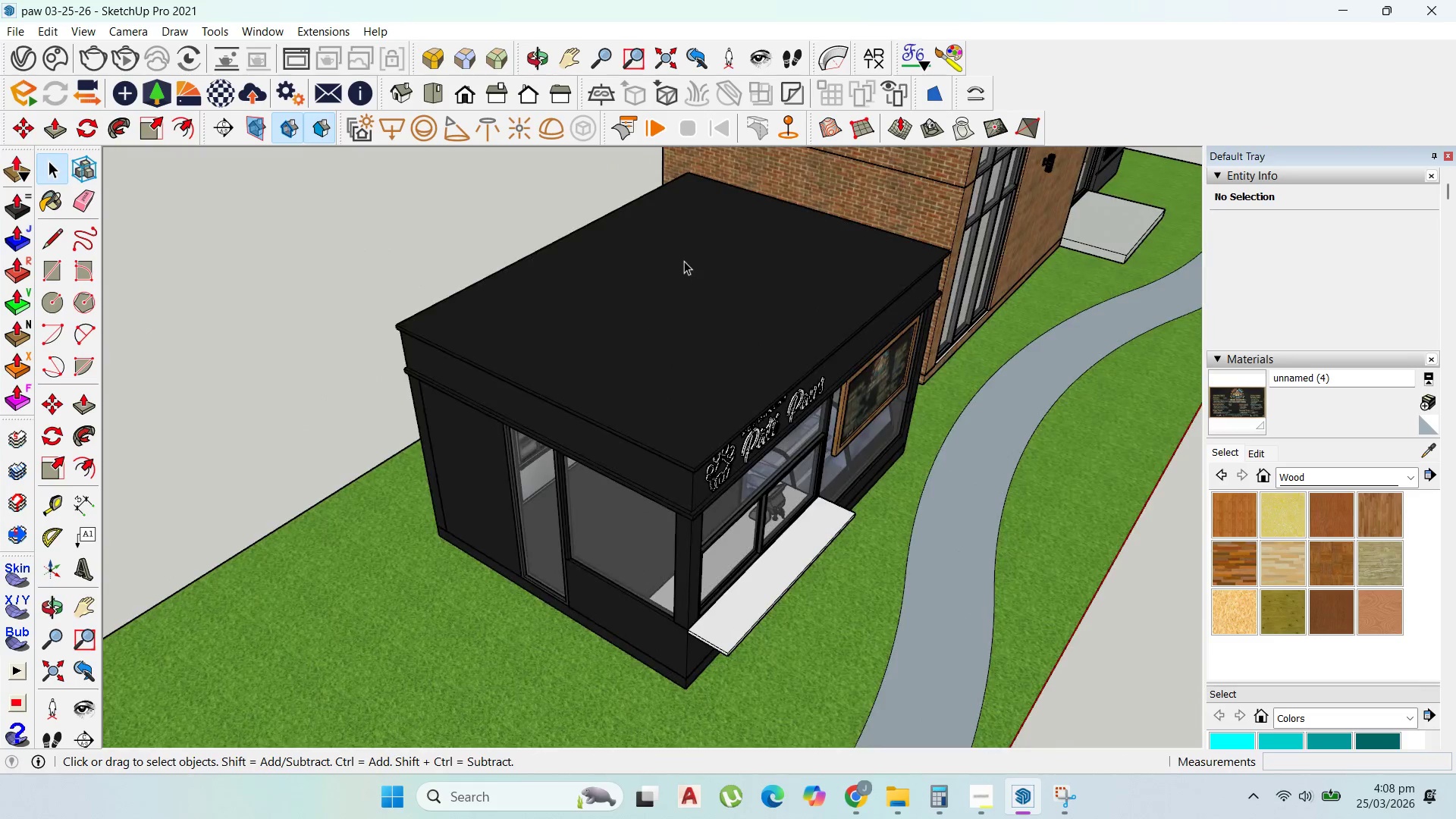 
triple_click([684, 261])
 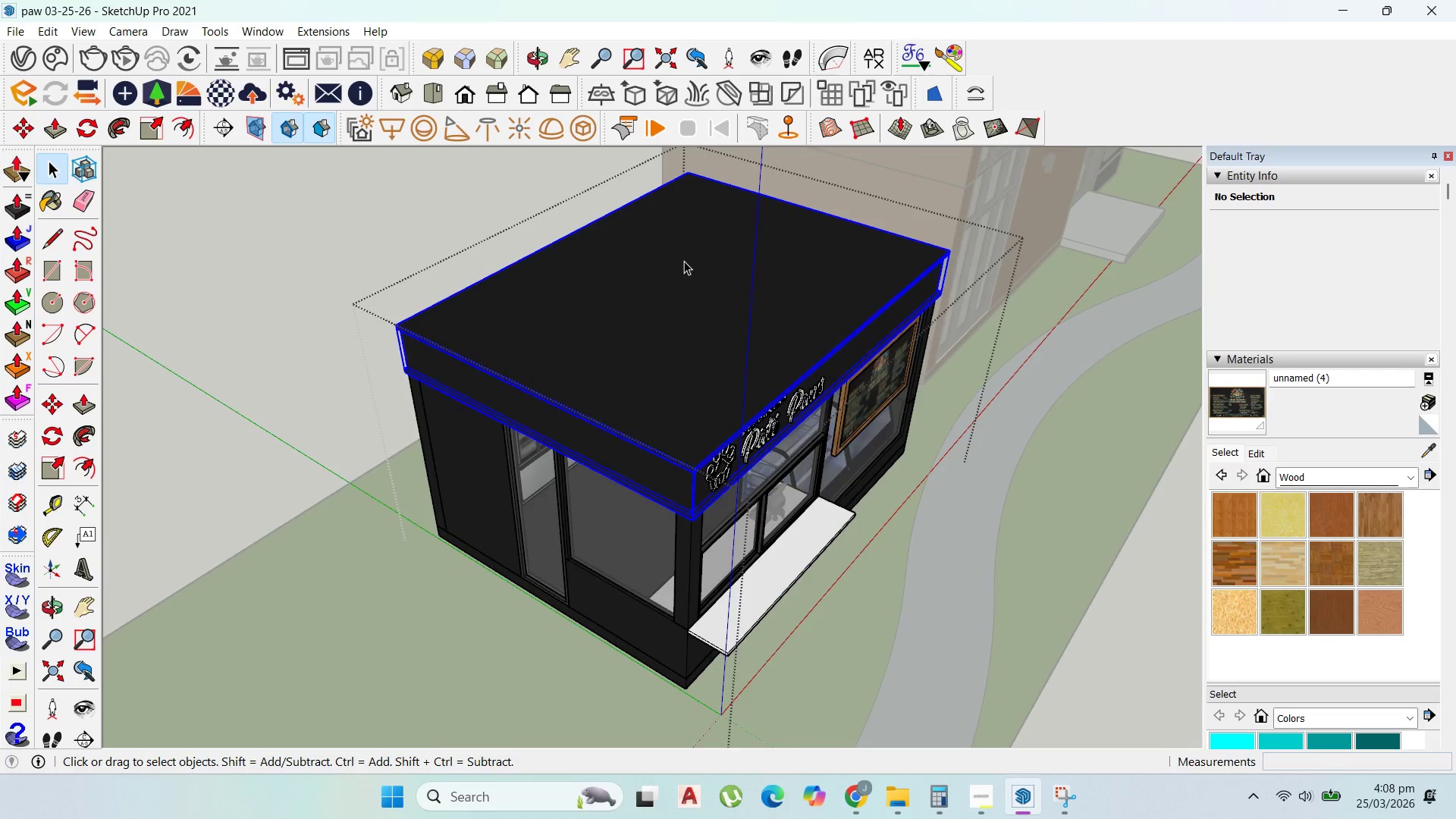 
triple_click([684, 261])
 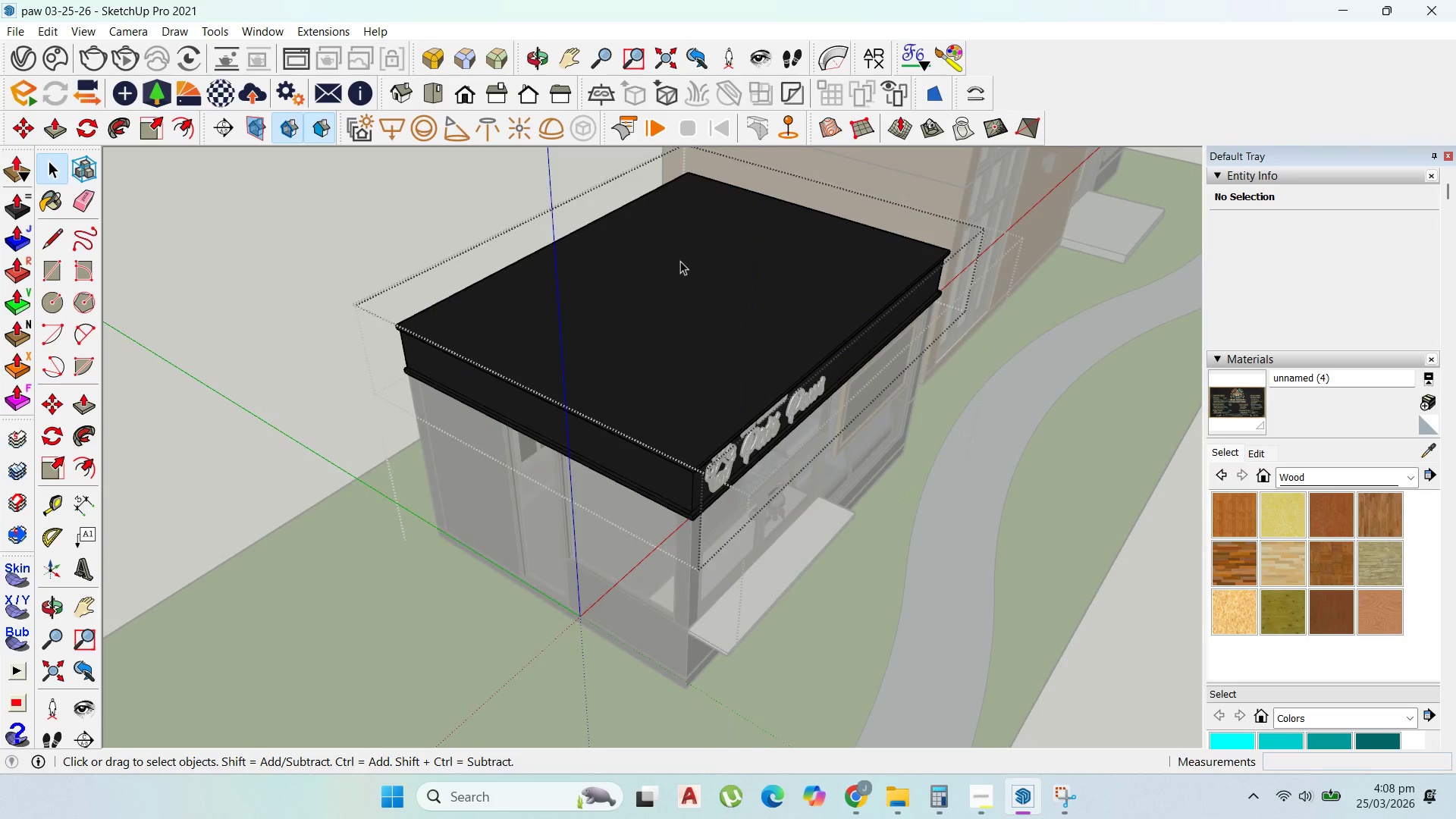 
triple_click([679, 261])
 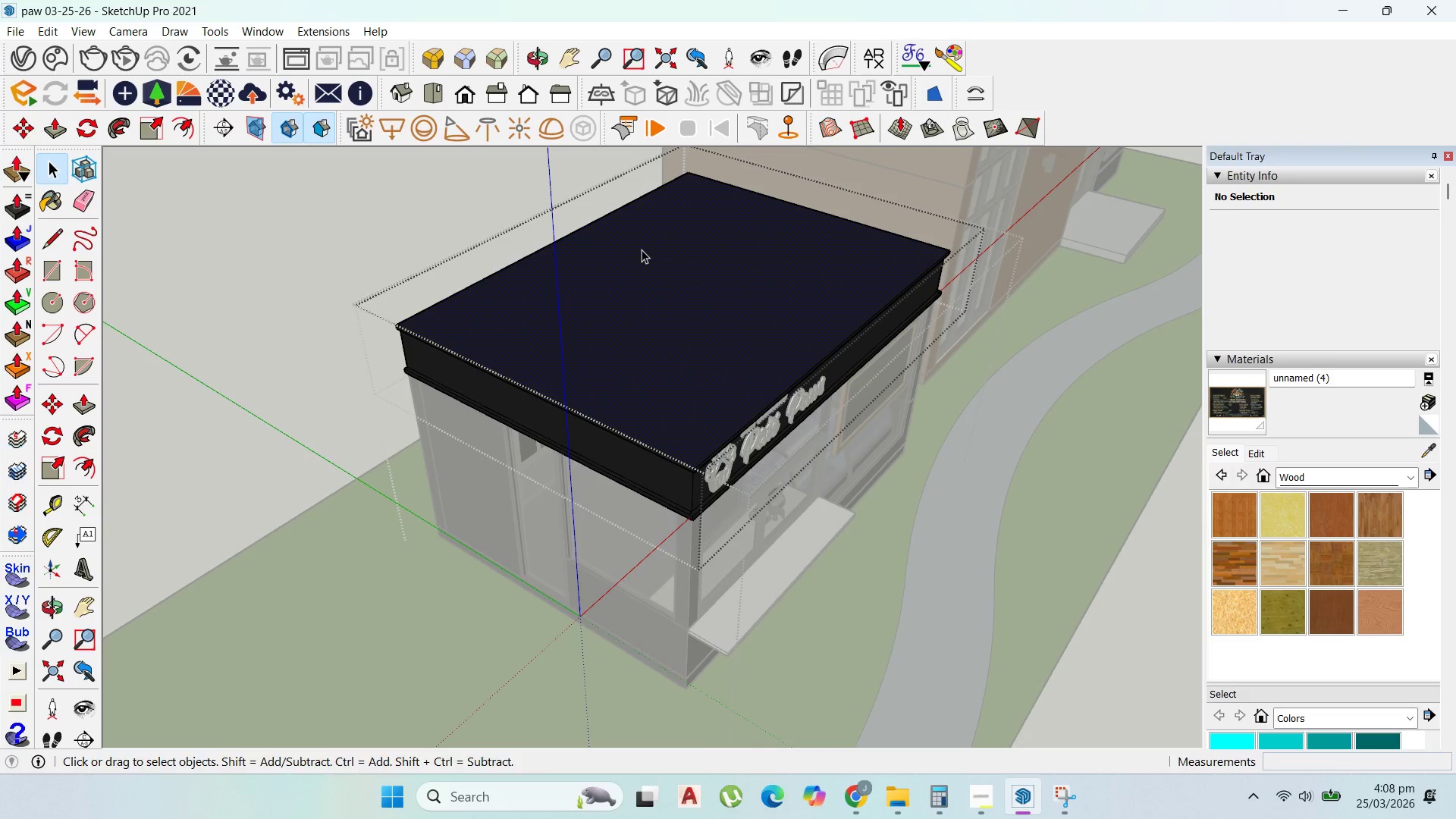 
scroll: coordinate [147, 100], scroll_direction: up, amount: 3.0
 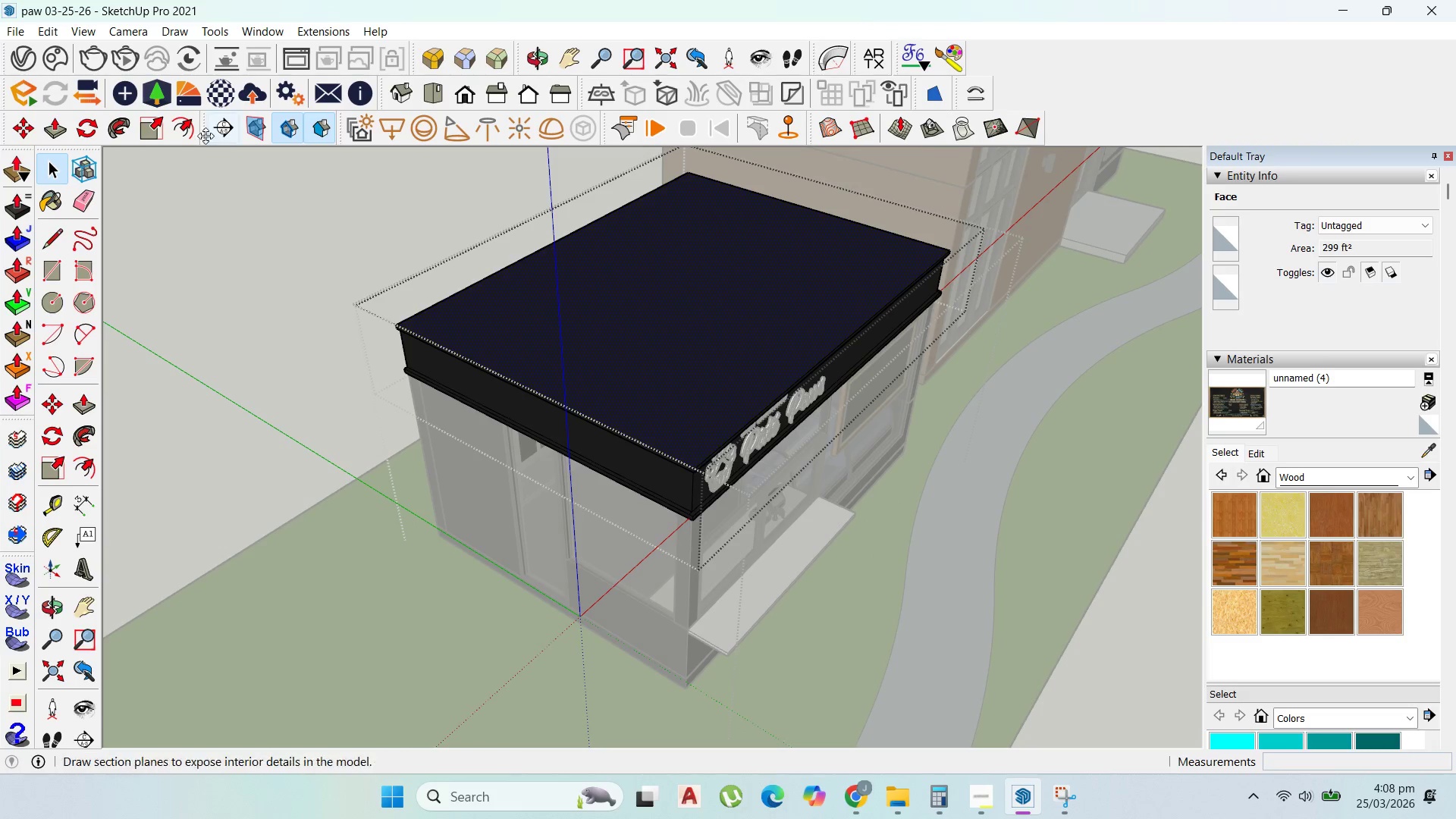 
left_click([196, 130])
 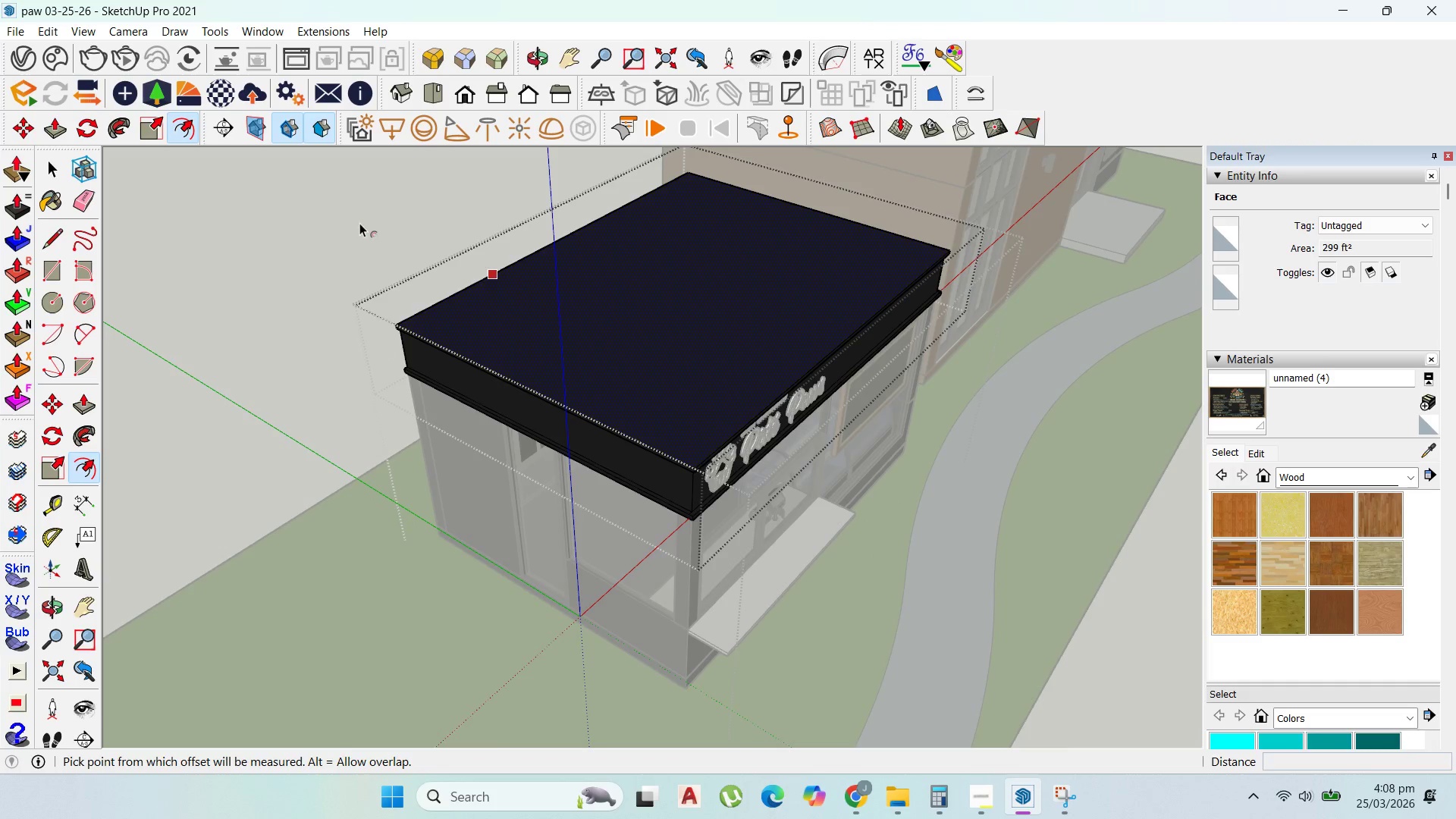 
scroll: coordinate [381, 258], scroll_direction: up, amount: 2.0
 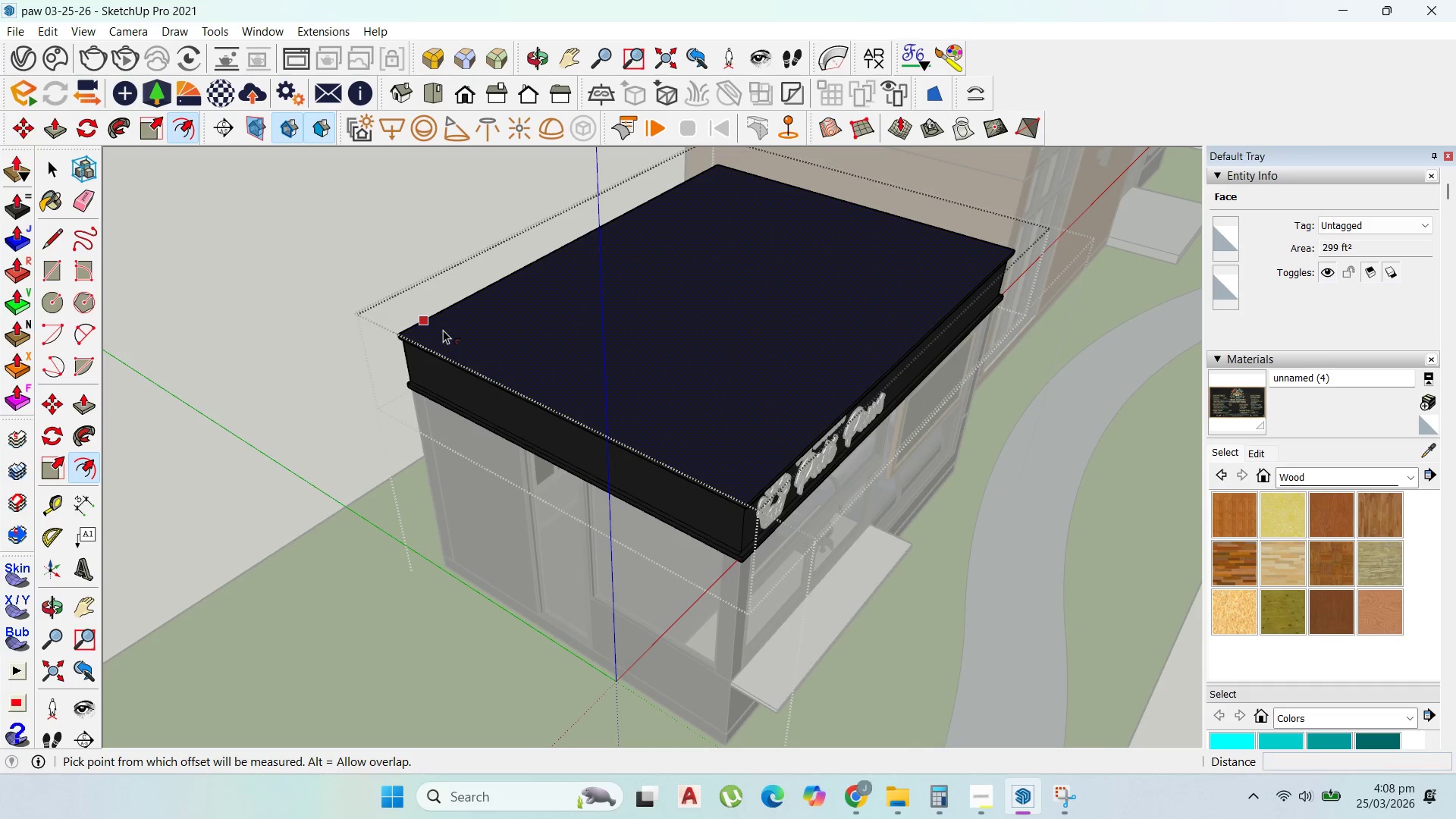 
left_click_drag(start_coordinate=[444, 328], to_coordinate=[431, 326])
 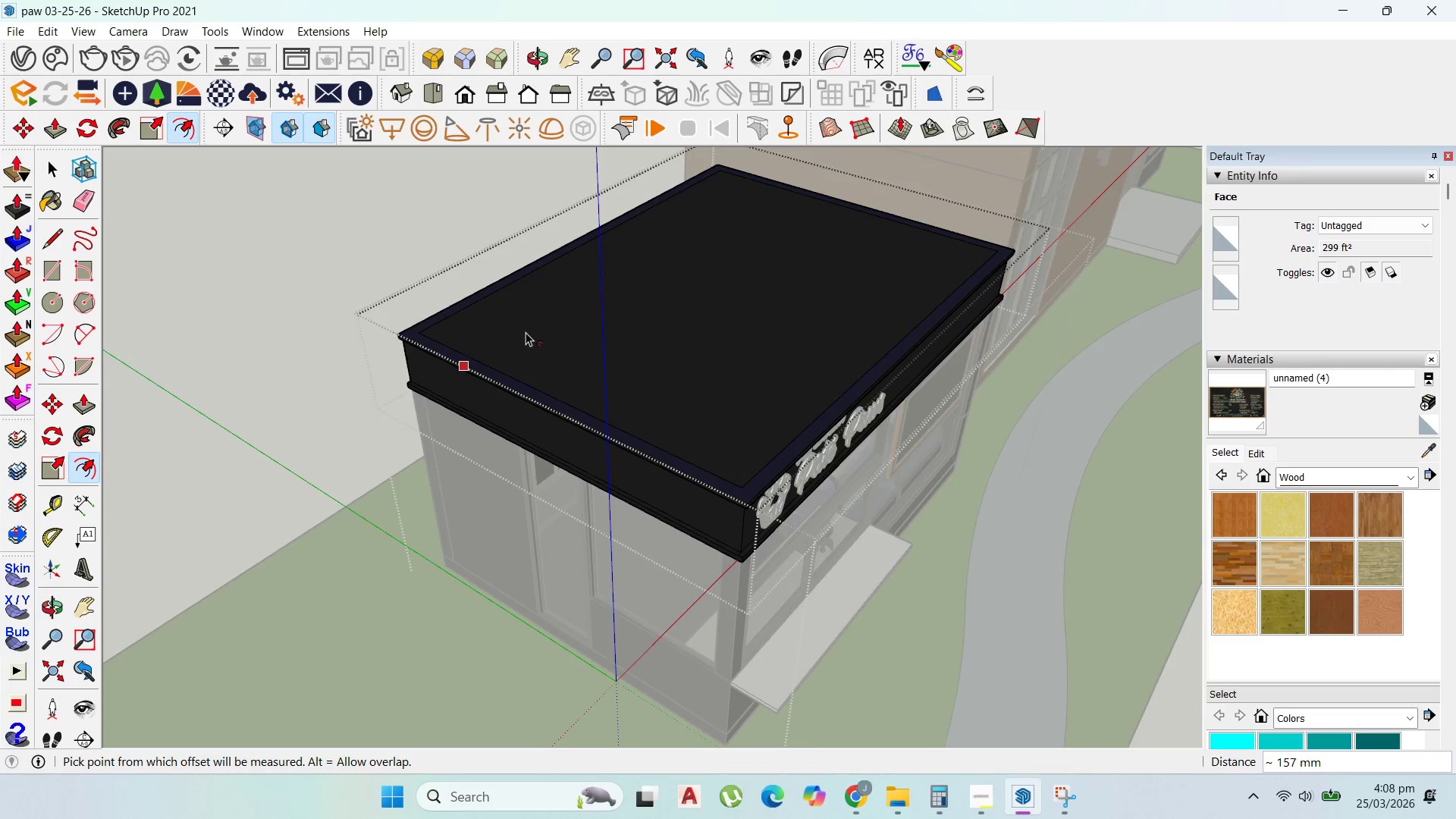 
key(P)
 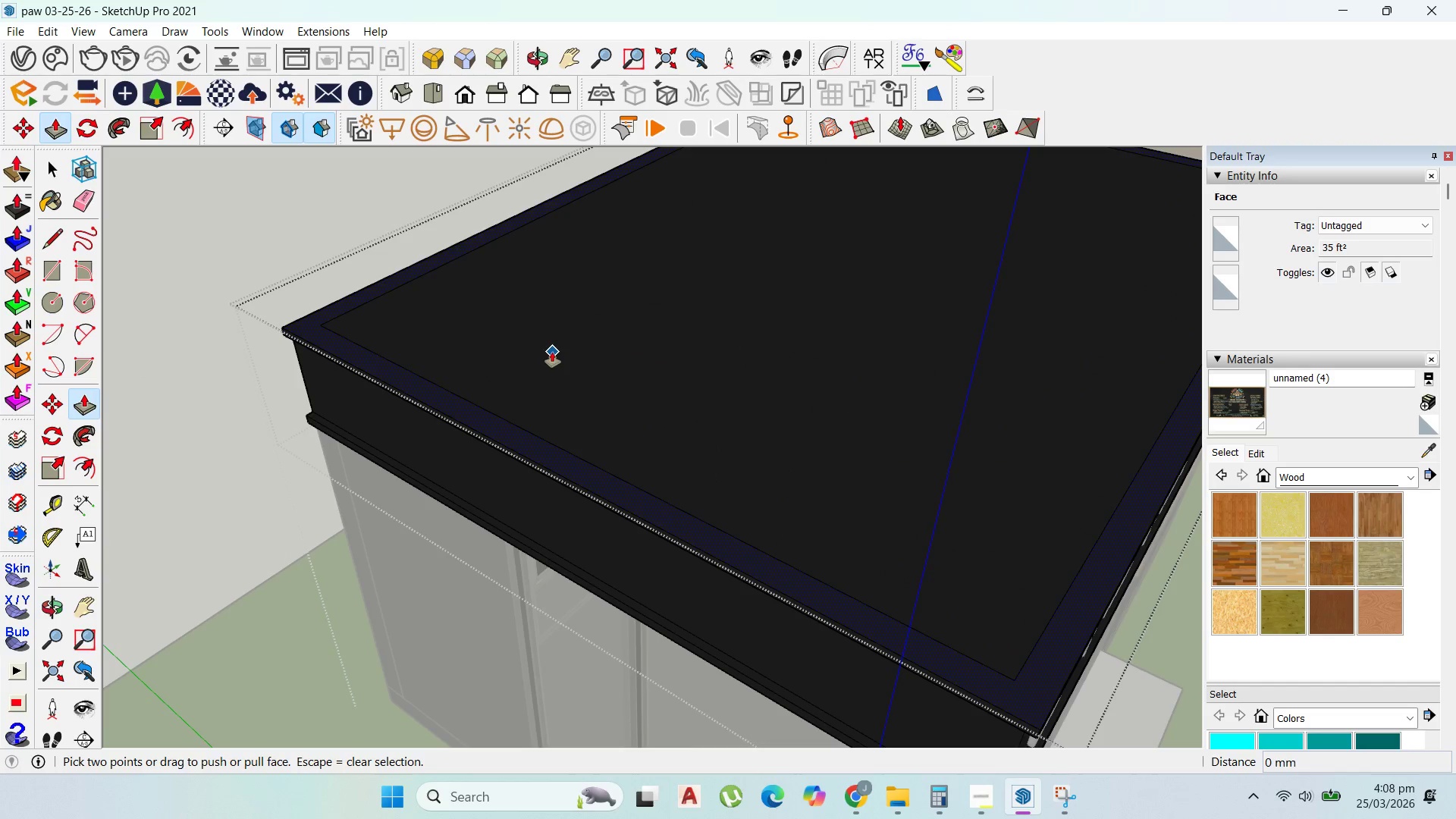 
scroll: coordinate [543, 353], scroll_direction: up, amount: 6.0
 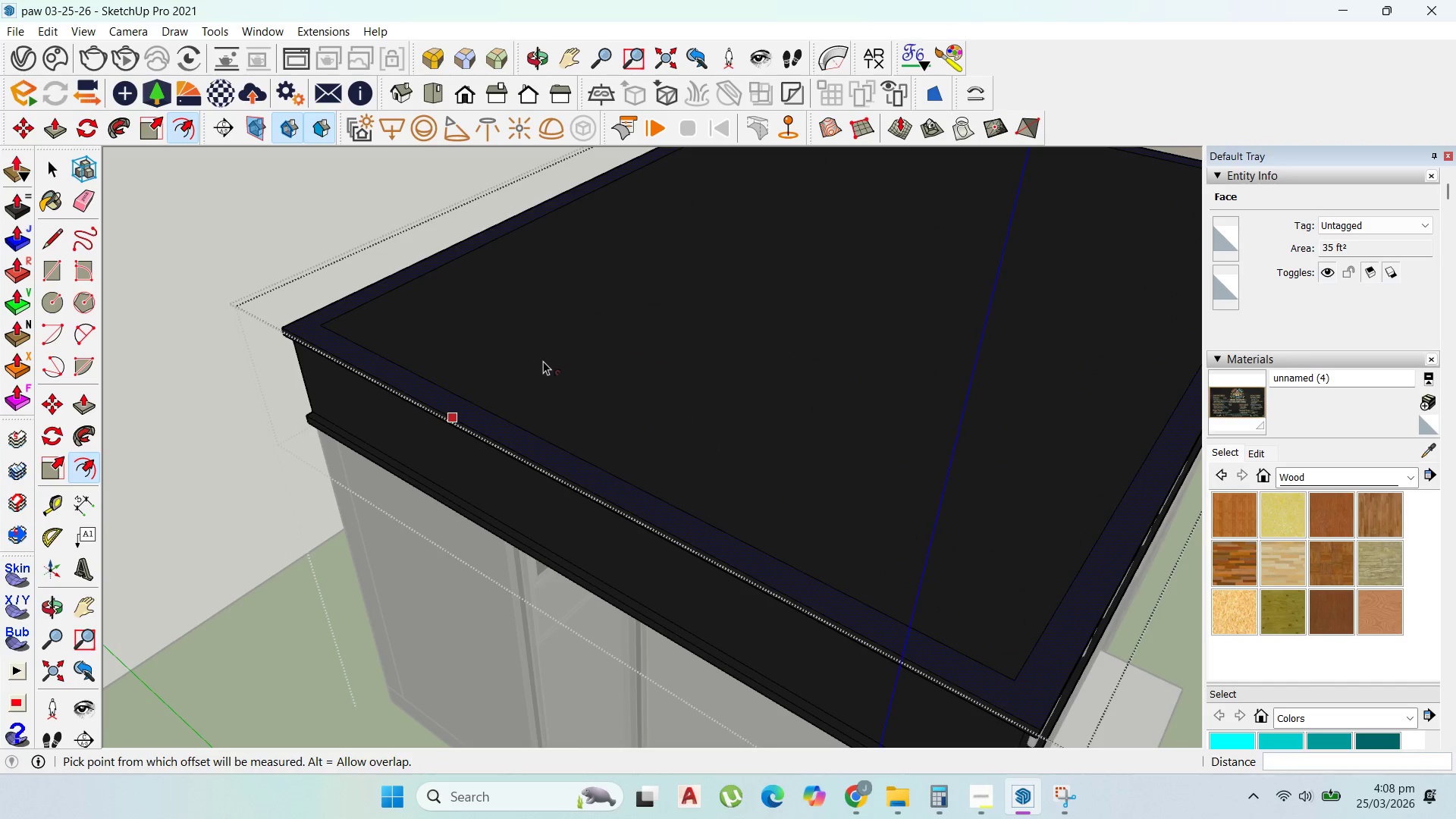 
key(Escape)
 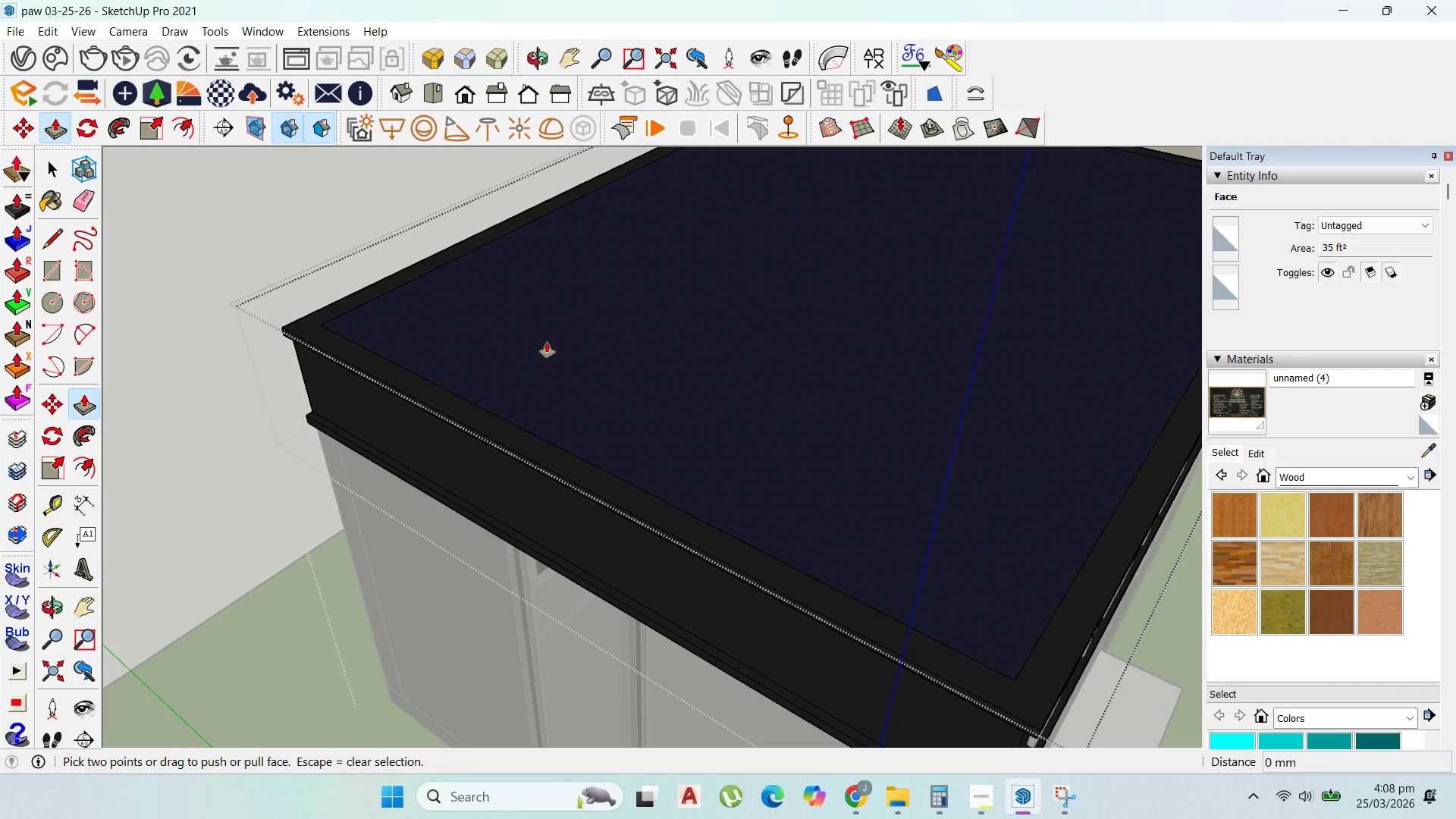 
left_click_drag(start_coordinate=[547, 342], to_coordinate=[550, 350])
 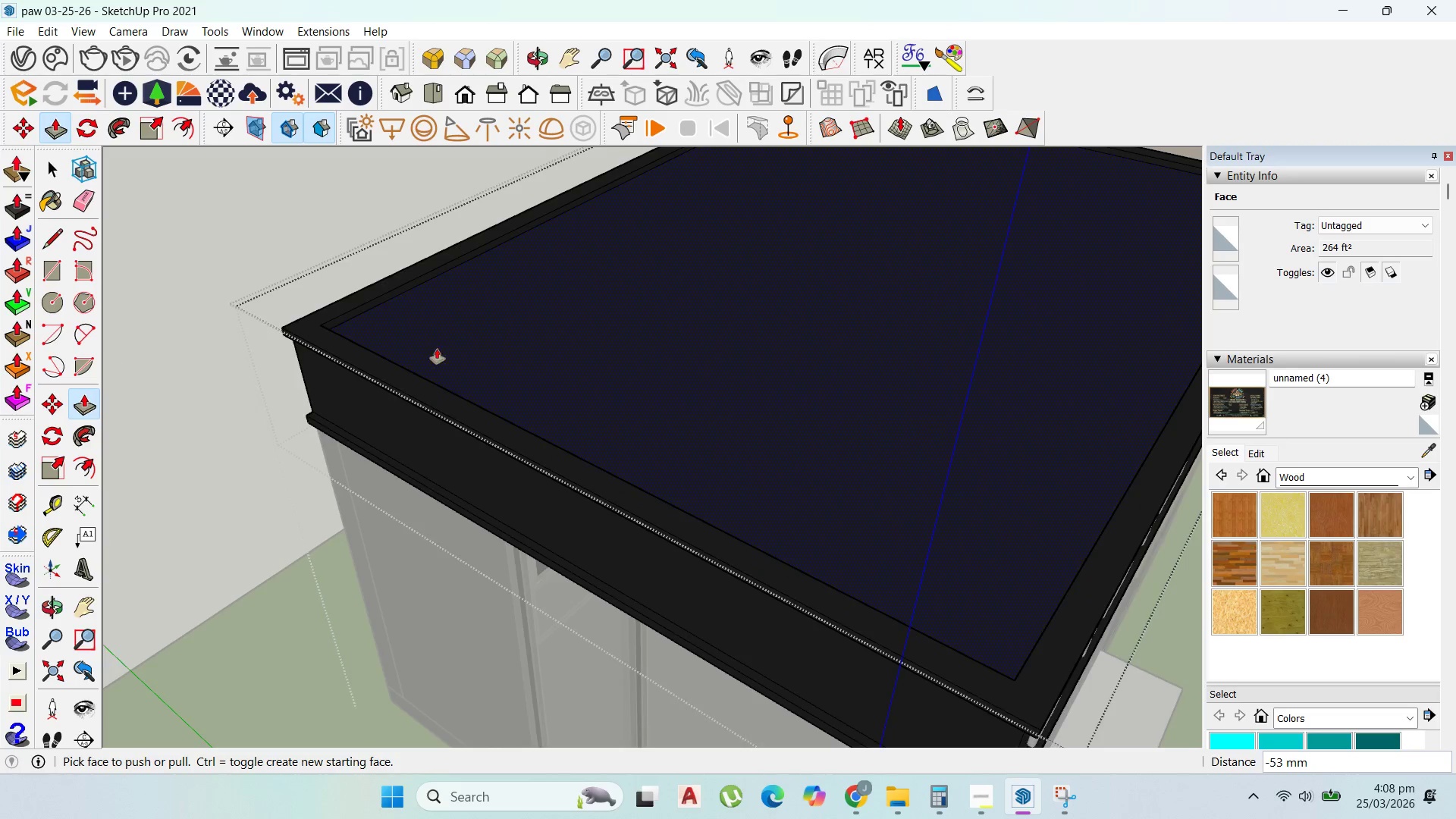 
scroll: coordinate [381, 350], scroll_direction: down, amount: 4.0
 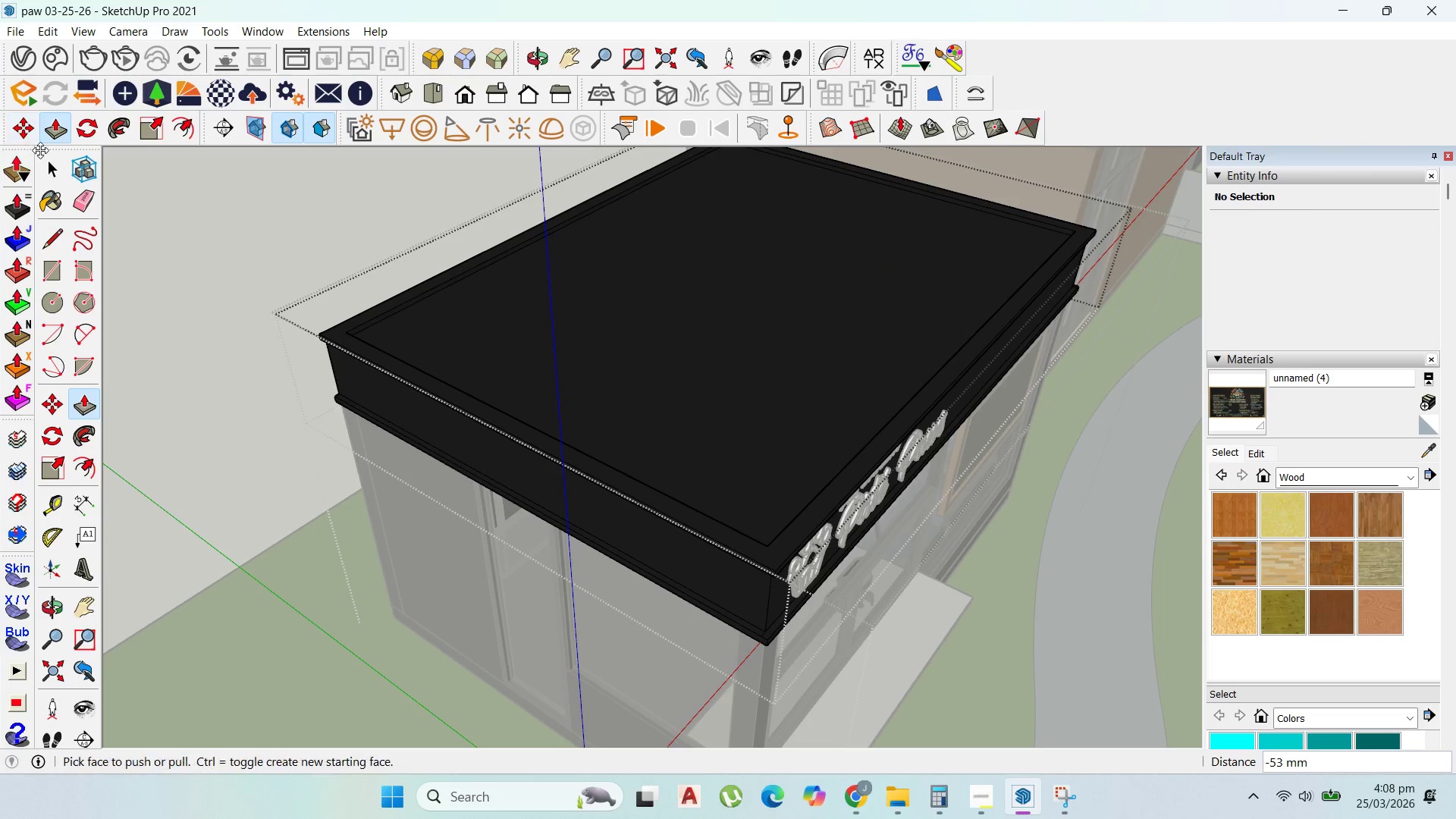 
left_click([51, 161])
 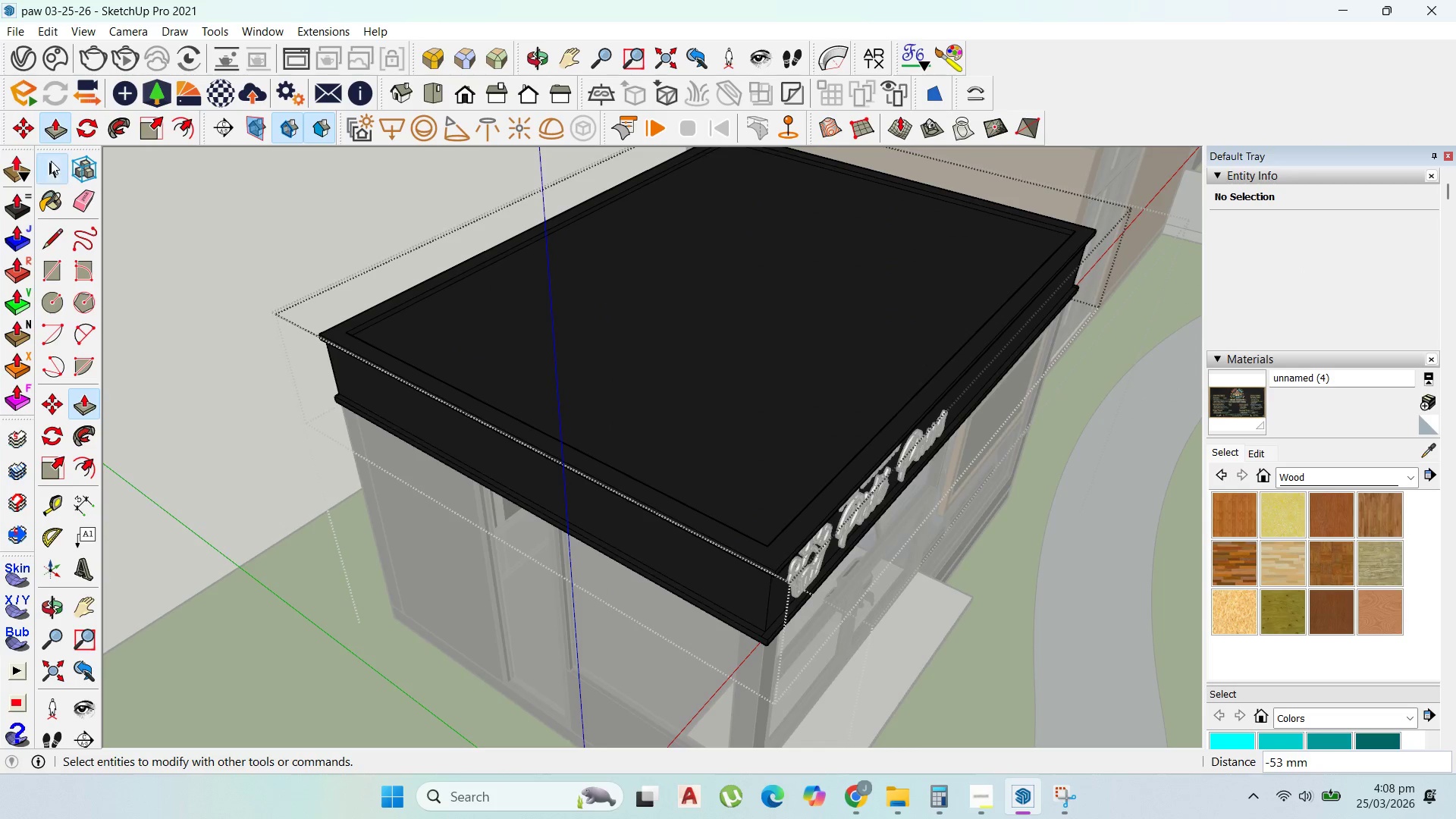 
key(Escape)
 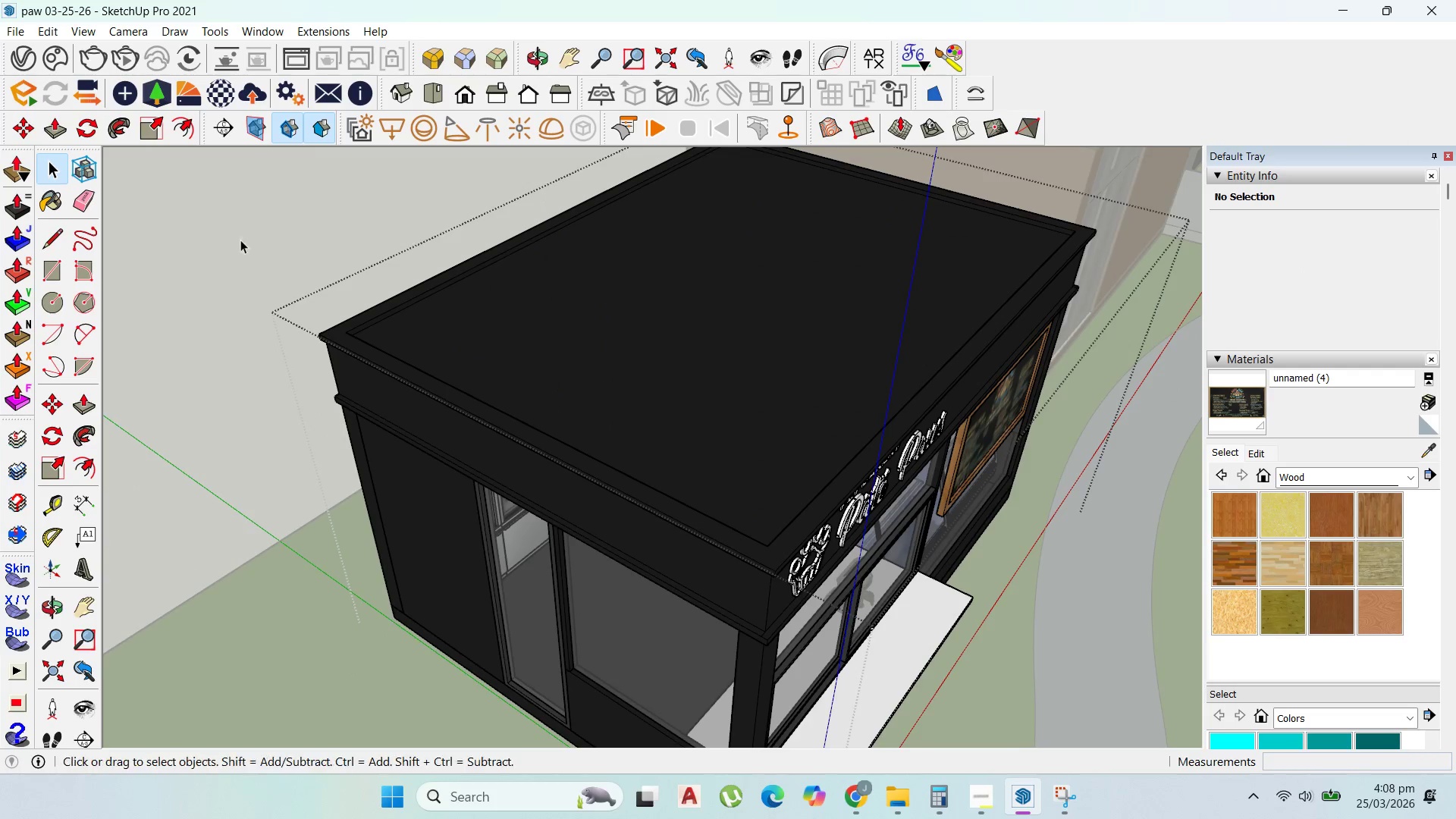 
key(Escape)
 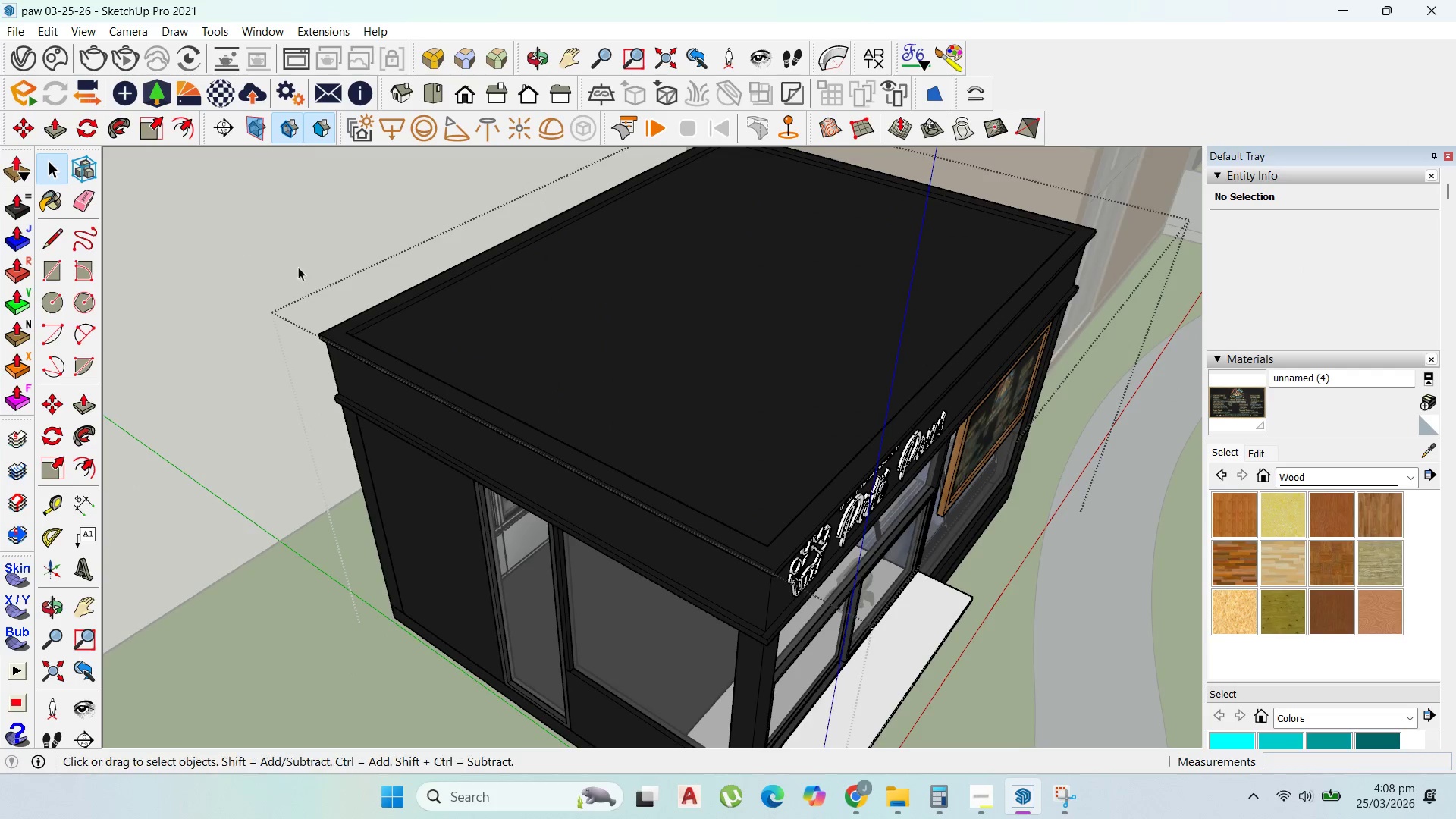 
scroll: coordinate [370, 299], scroll_direction: down, amount: 3.0
 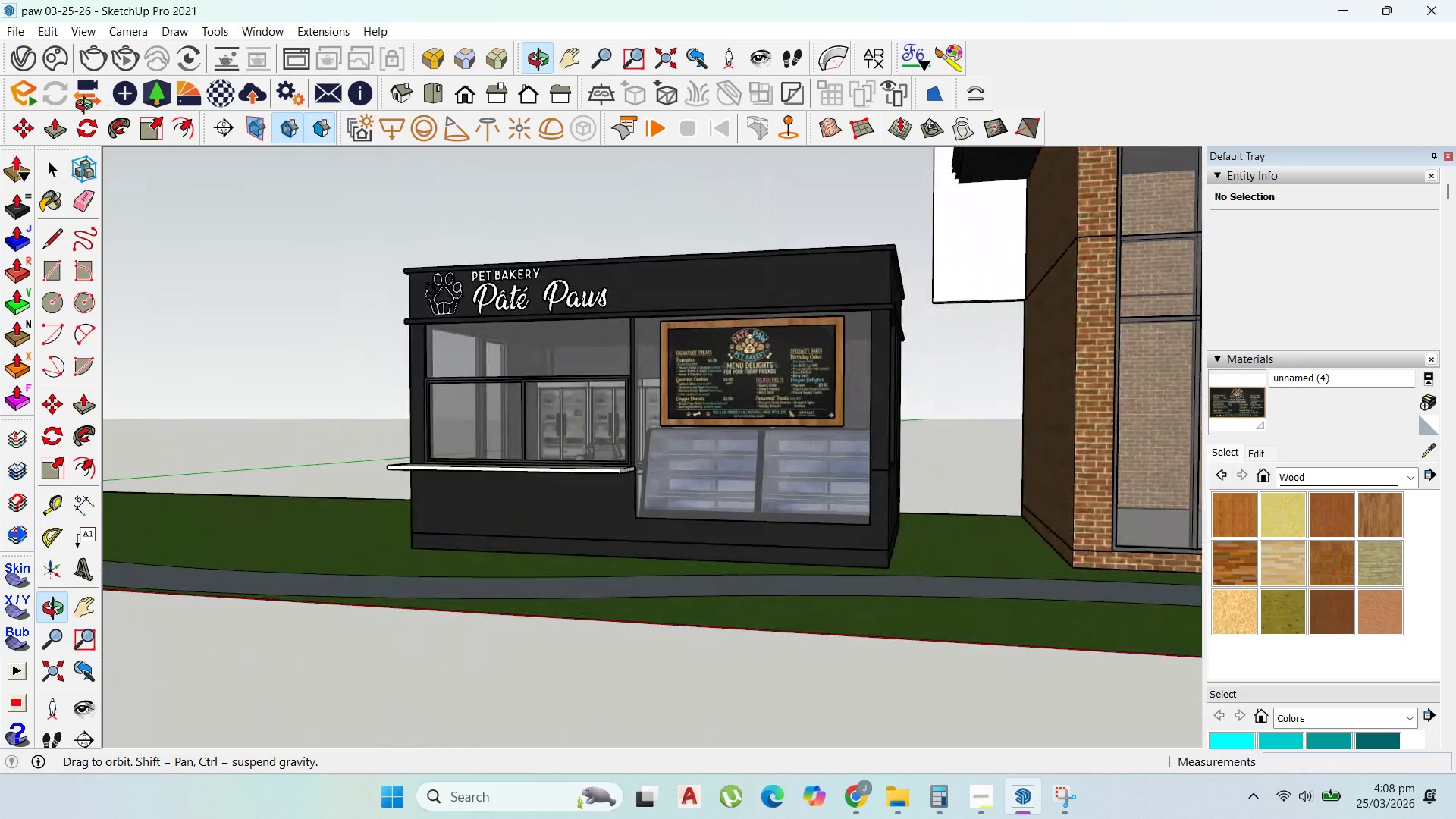 
scroll: coordinate [1023, 275], scroll_direction: up, amount: 15.0
 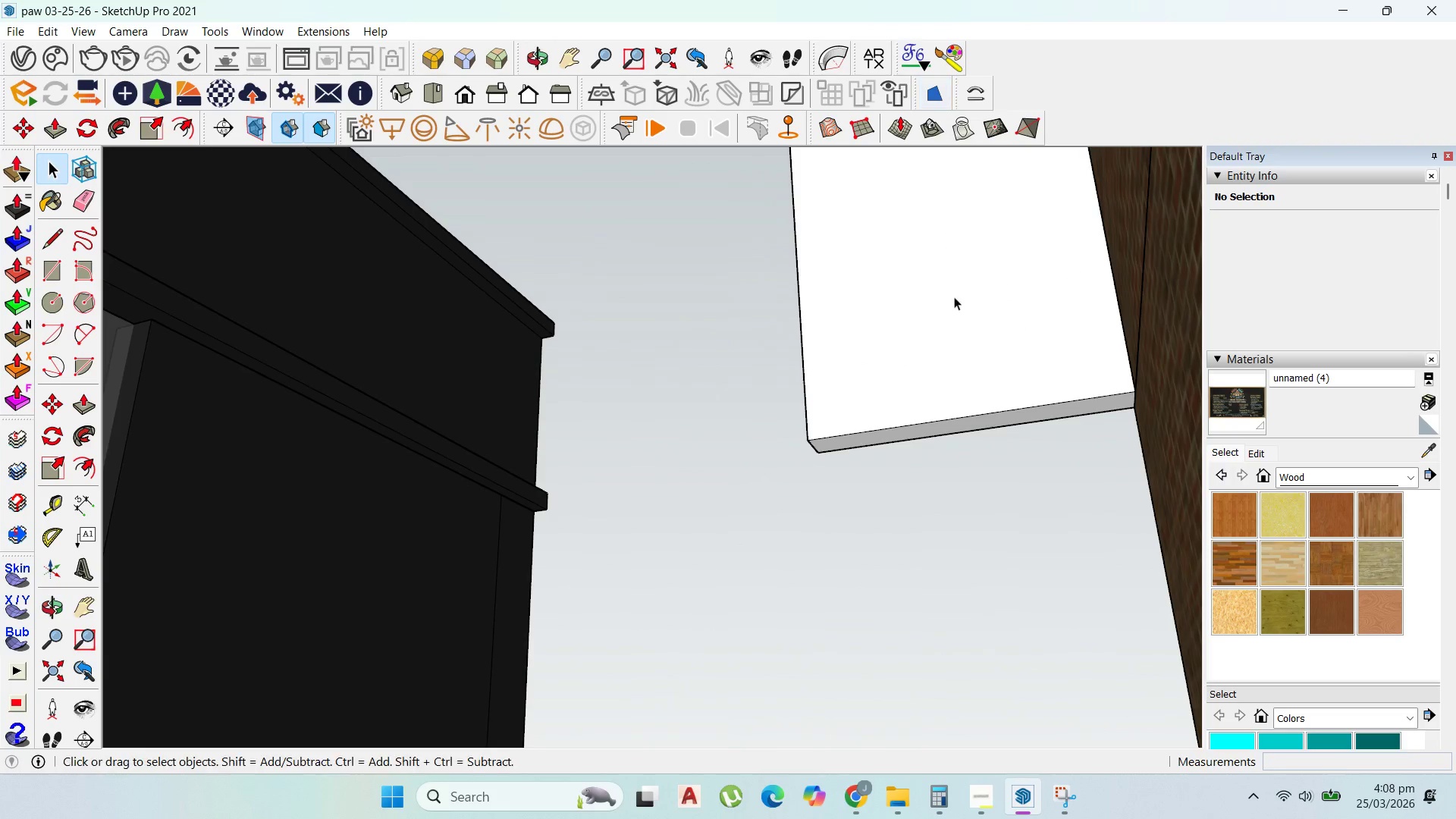 
double_click([954, 309])
 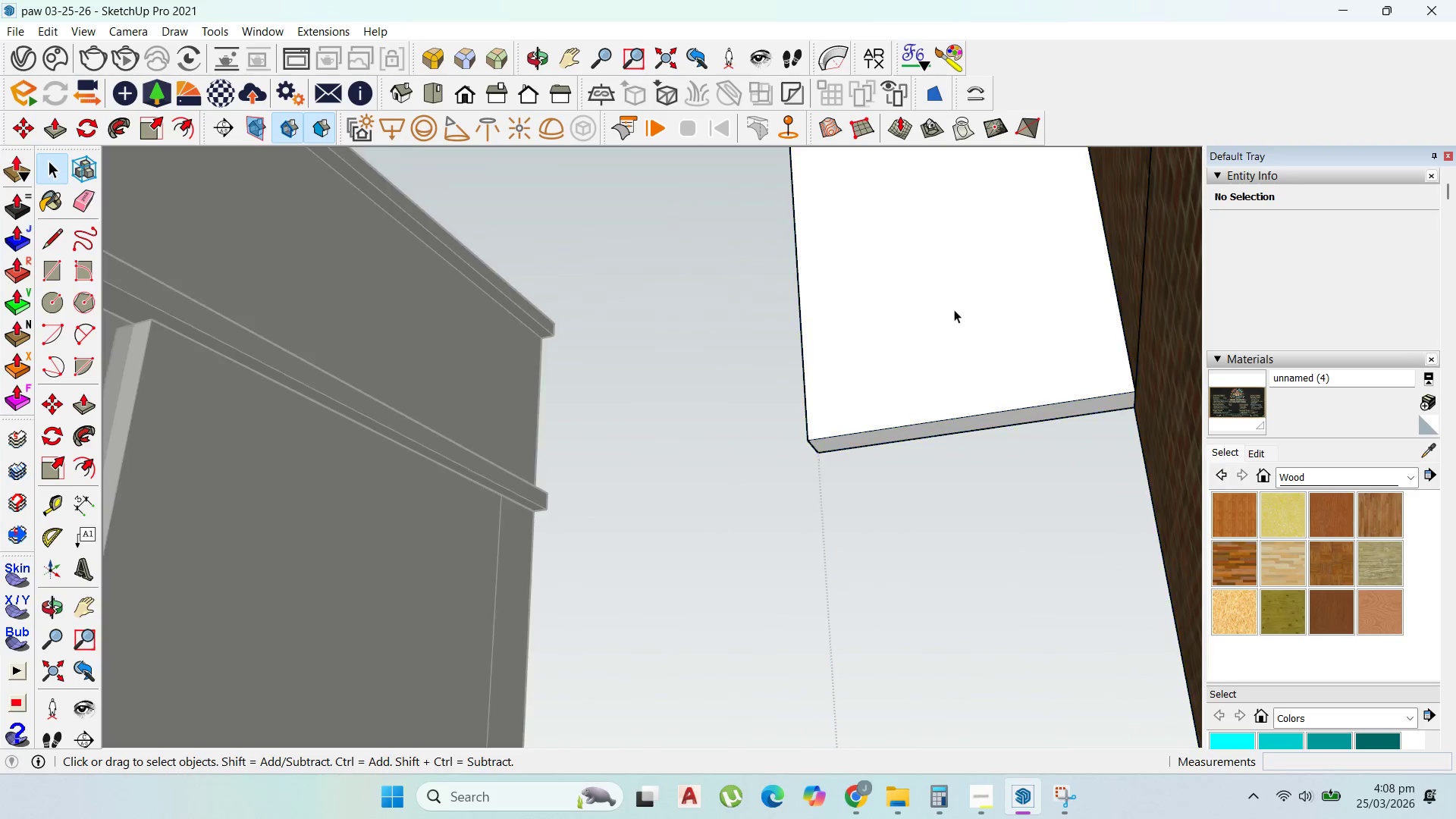 
triple_click([954, 309])
 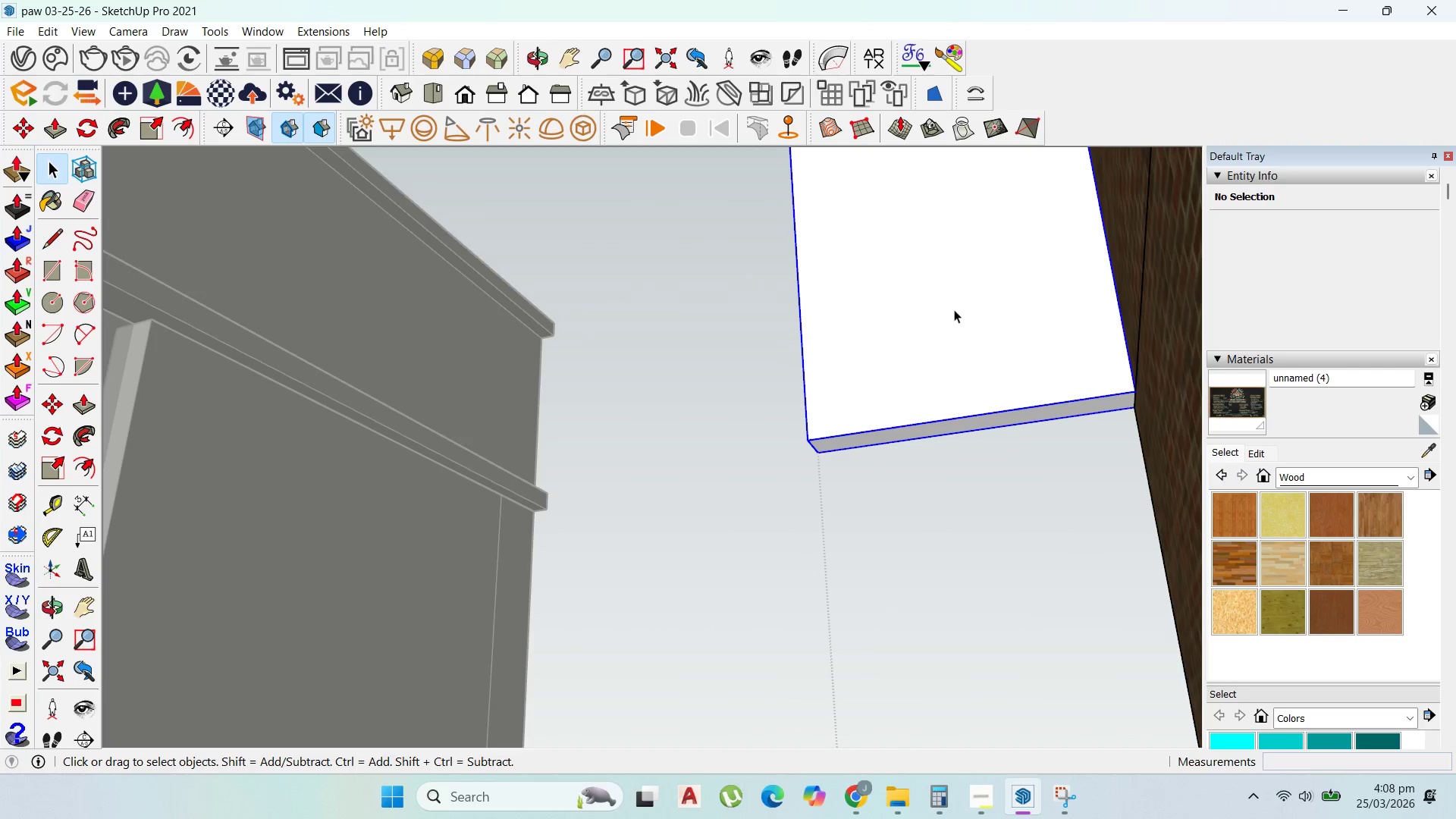 
triple_click([954, 309])
 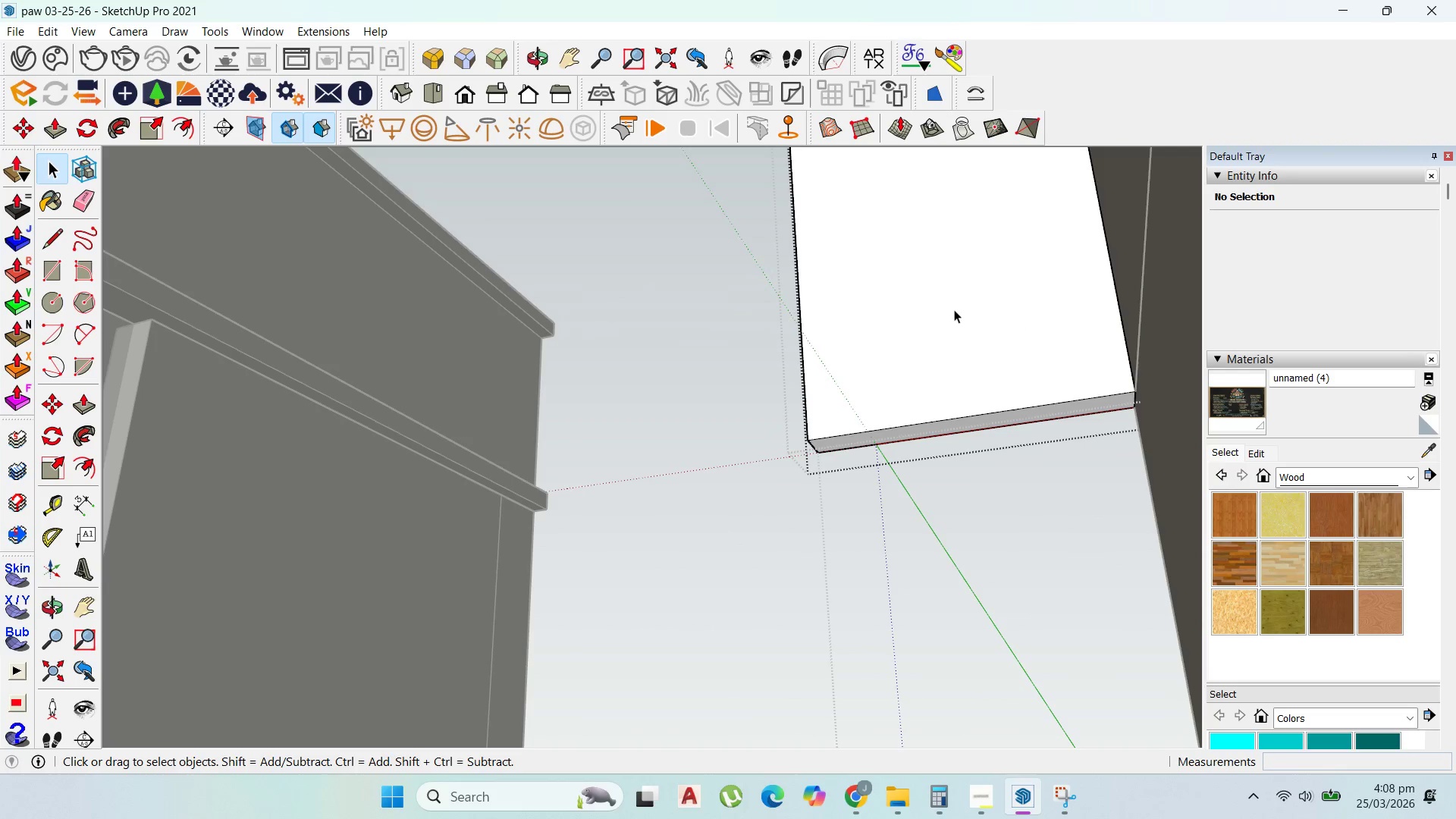 
triple_click([954, 309])
 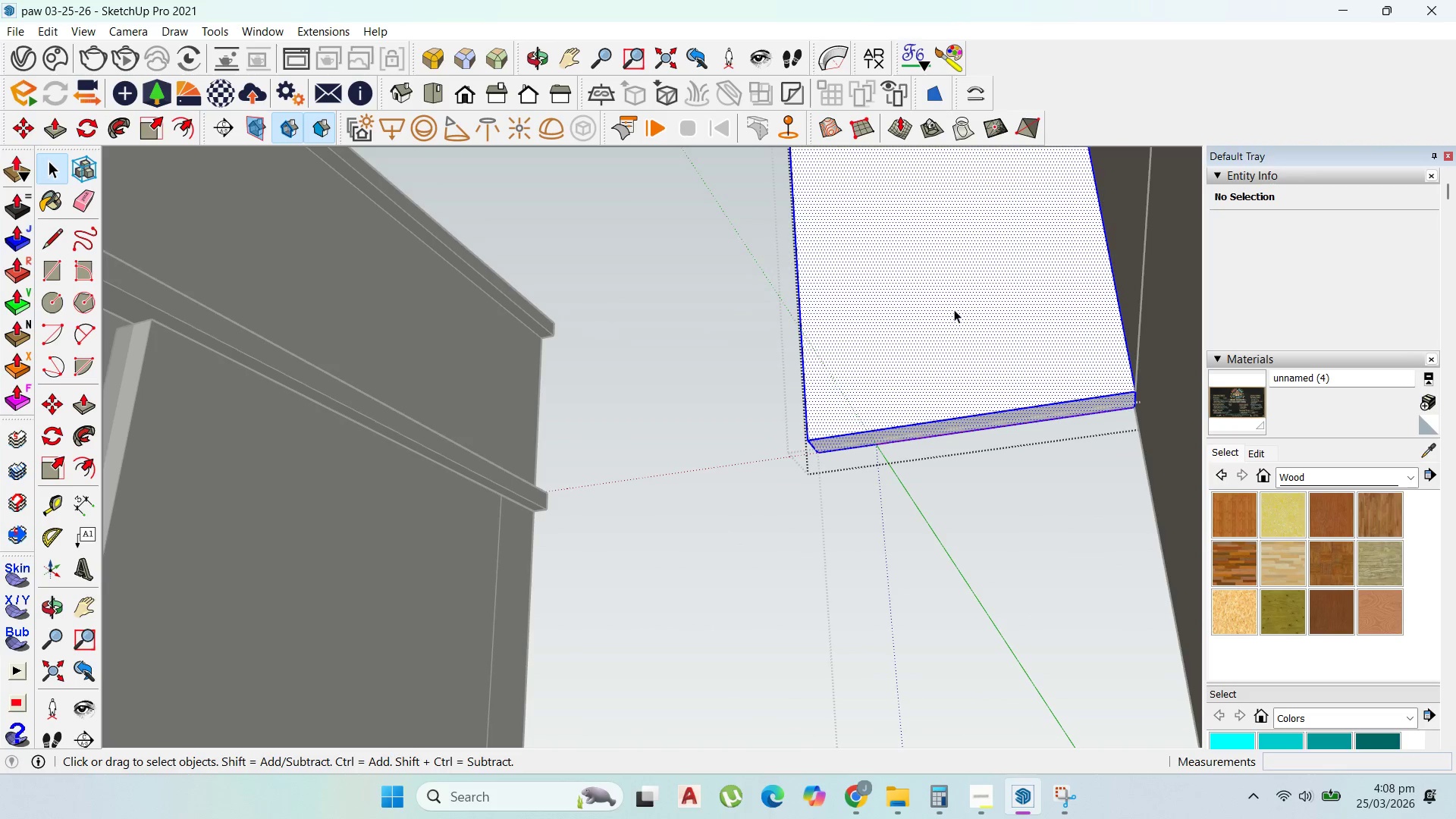 
triple_click([954, 309])
 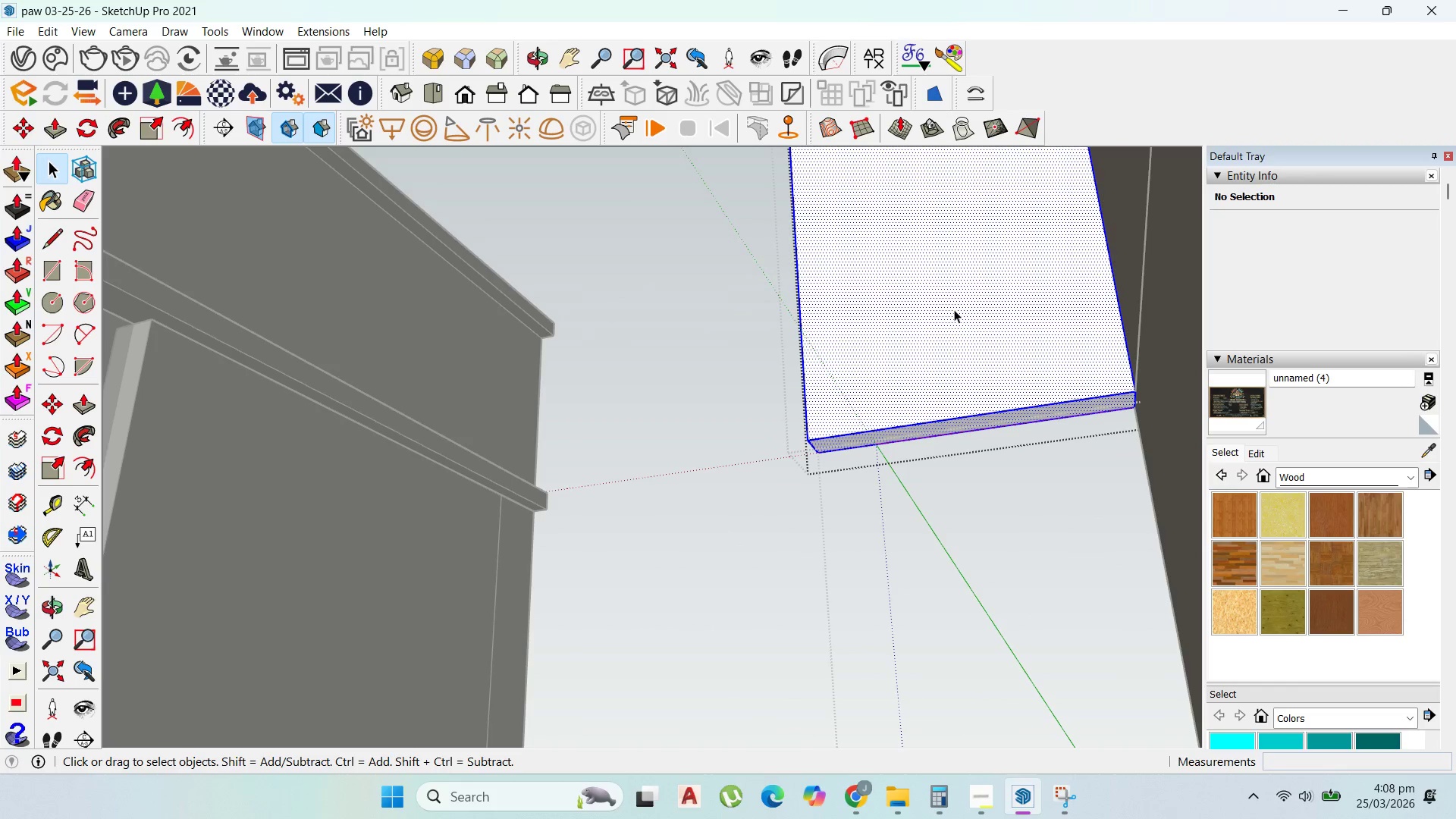 
triple_click([954, 309])
 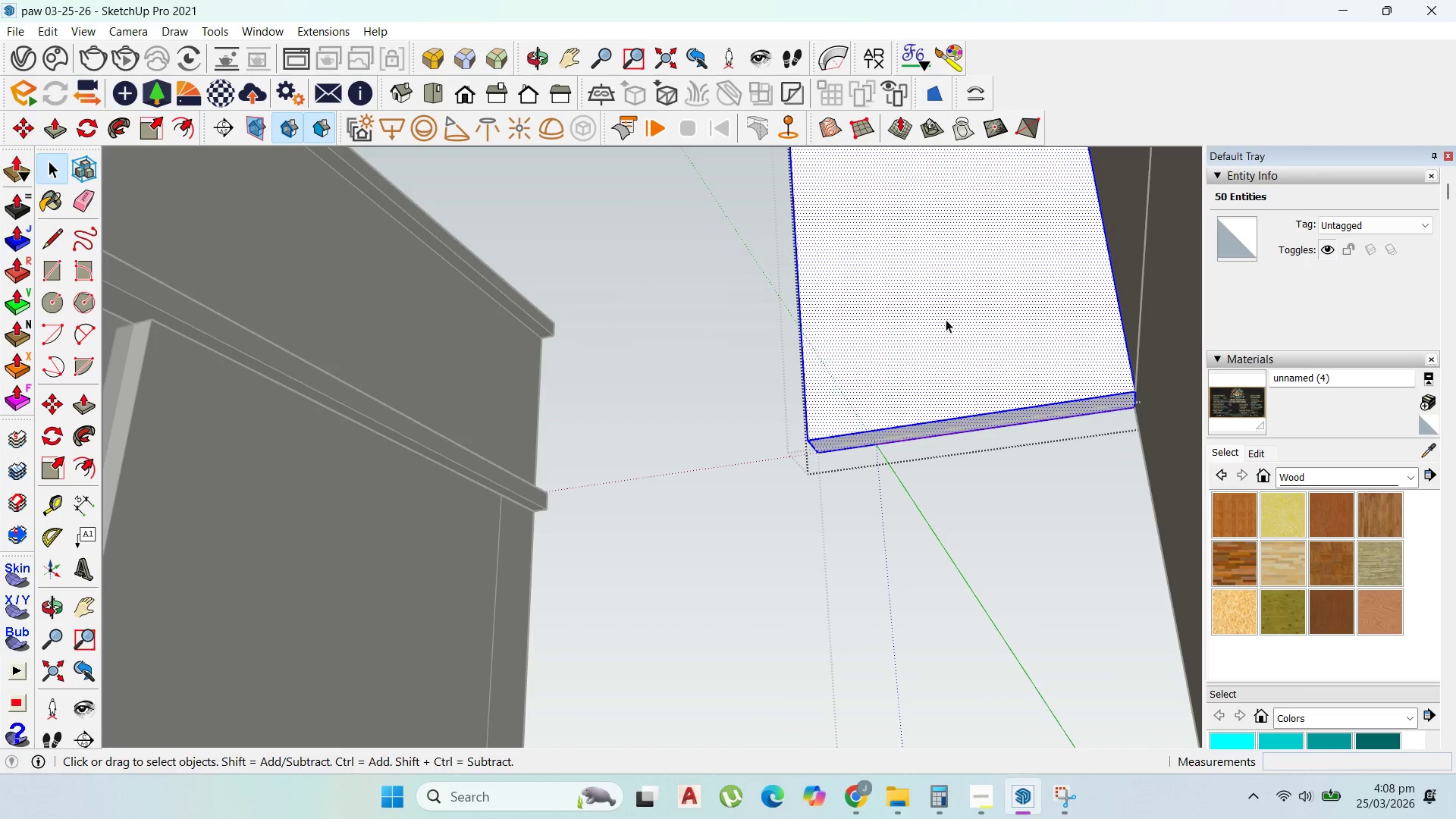 
key(P)
 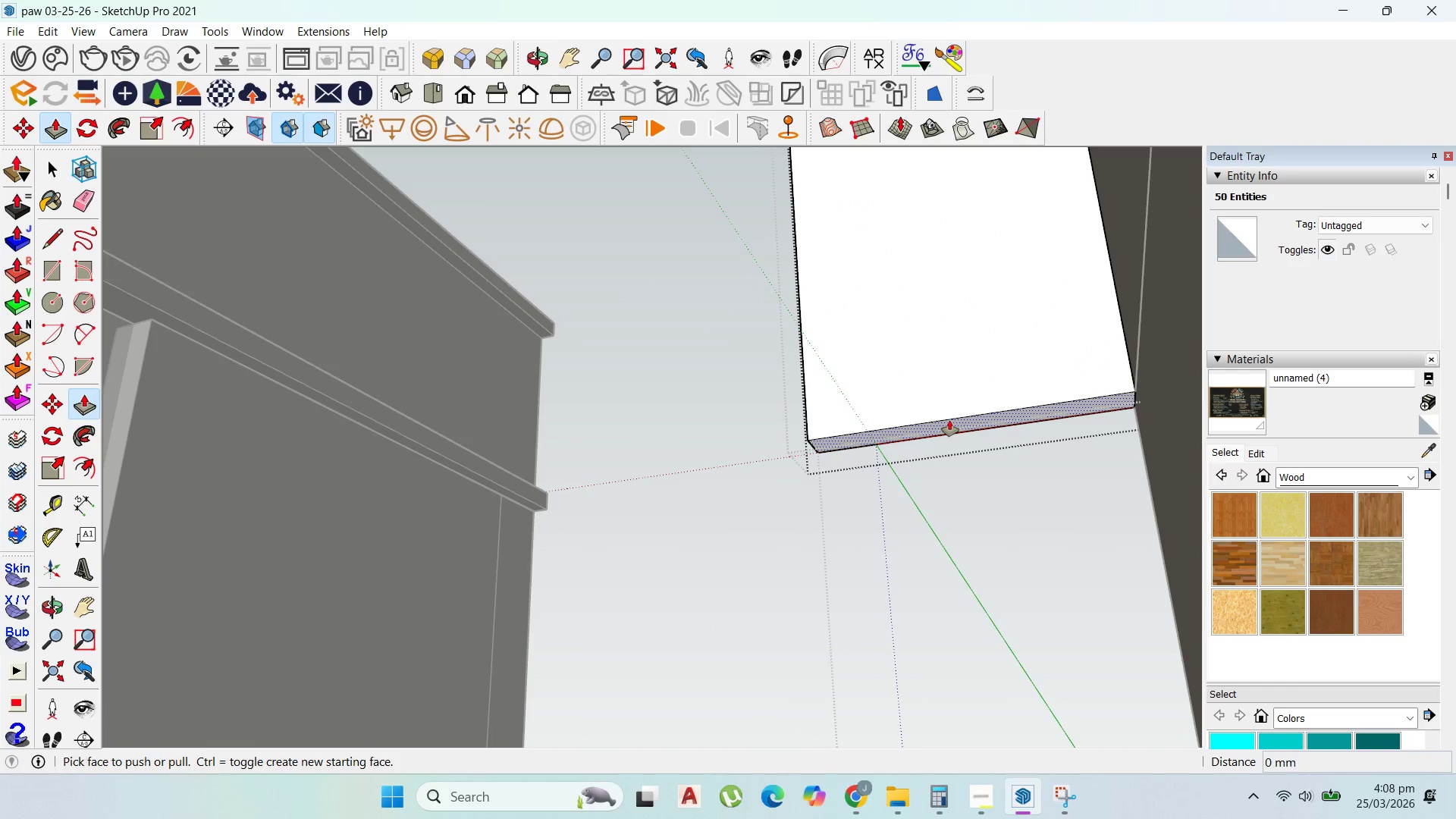 
left_click([951, 422])
 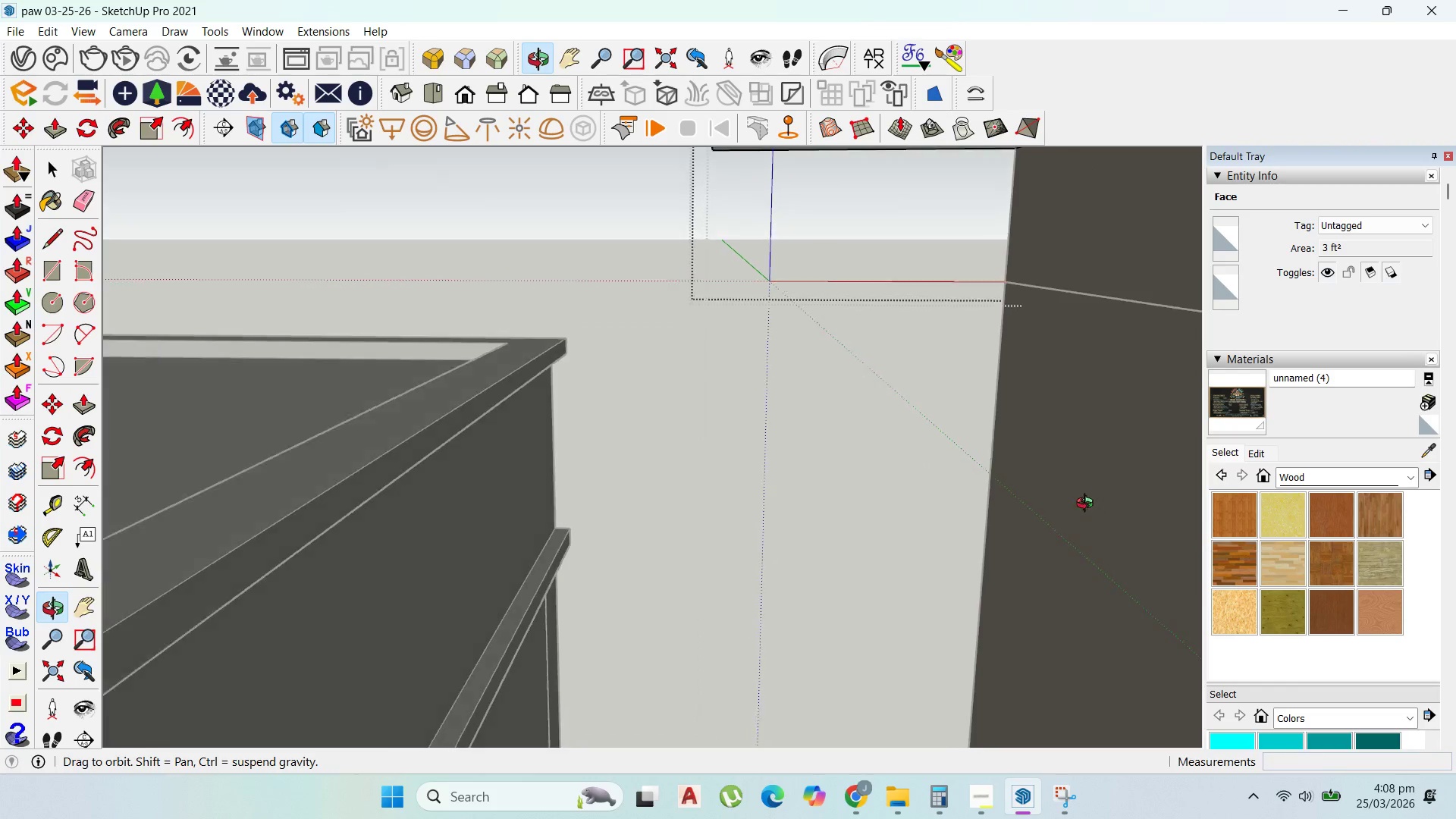 
scroll: coordinate [918, 437], scroll_direction: down, amount: 12.0
 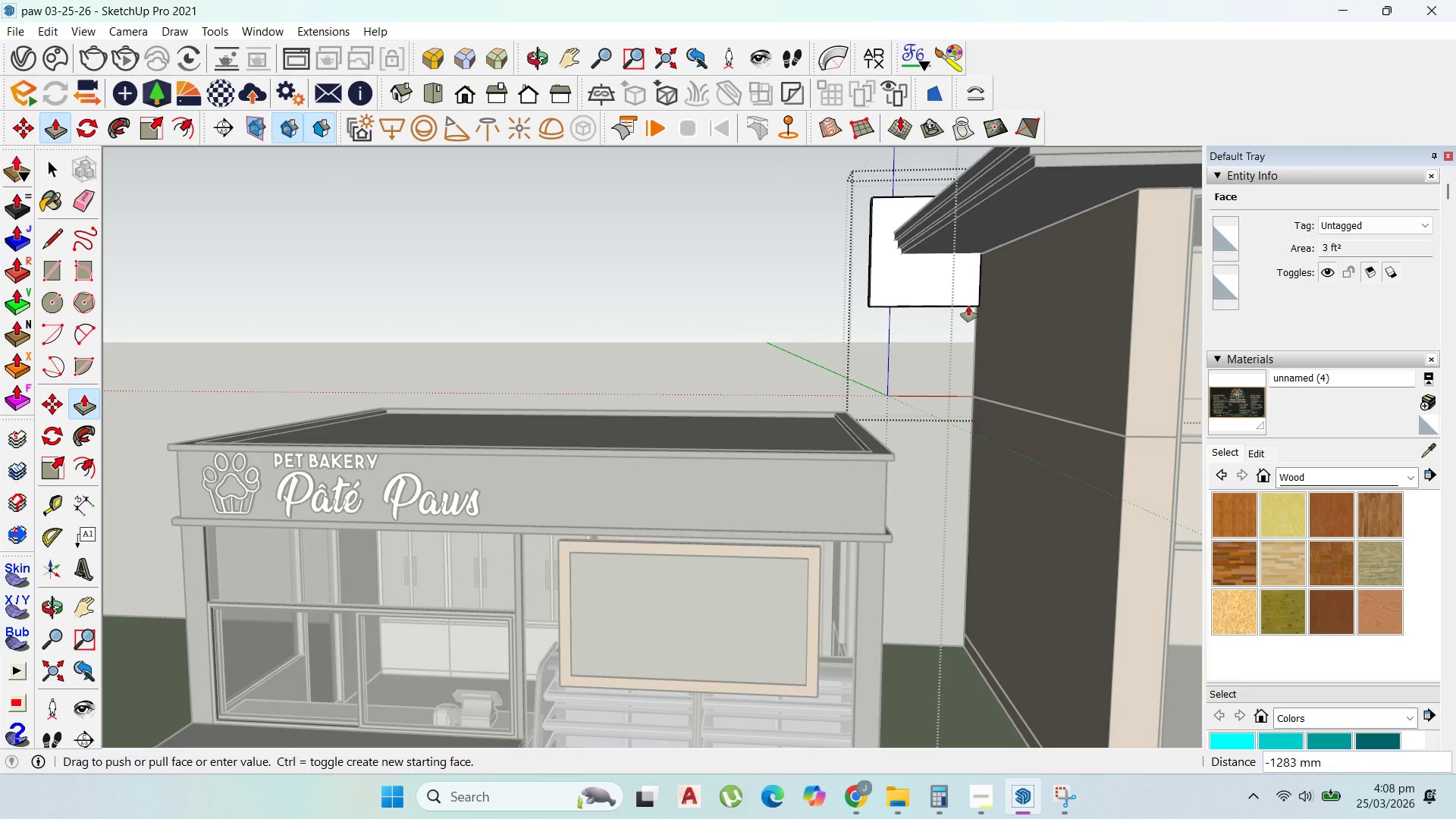 
left_click([969, 304])
 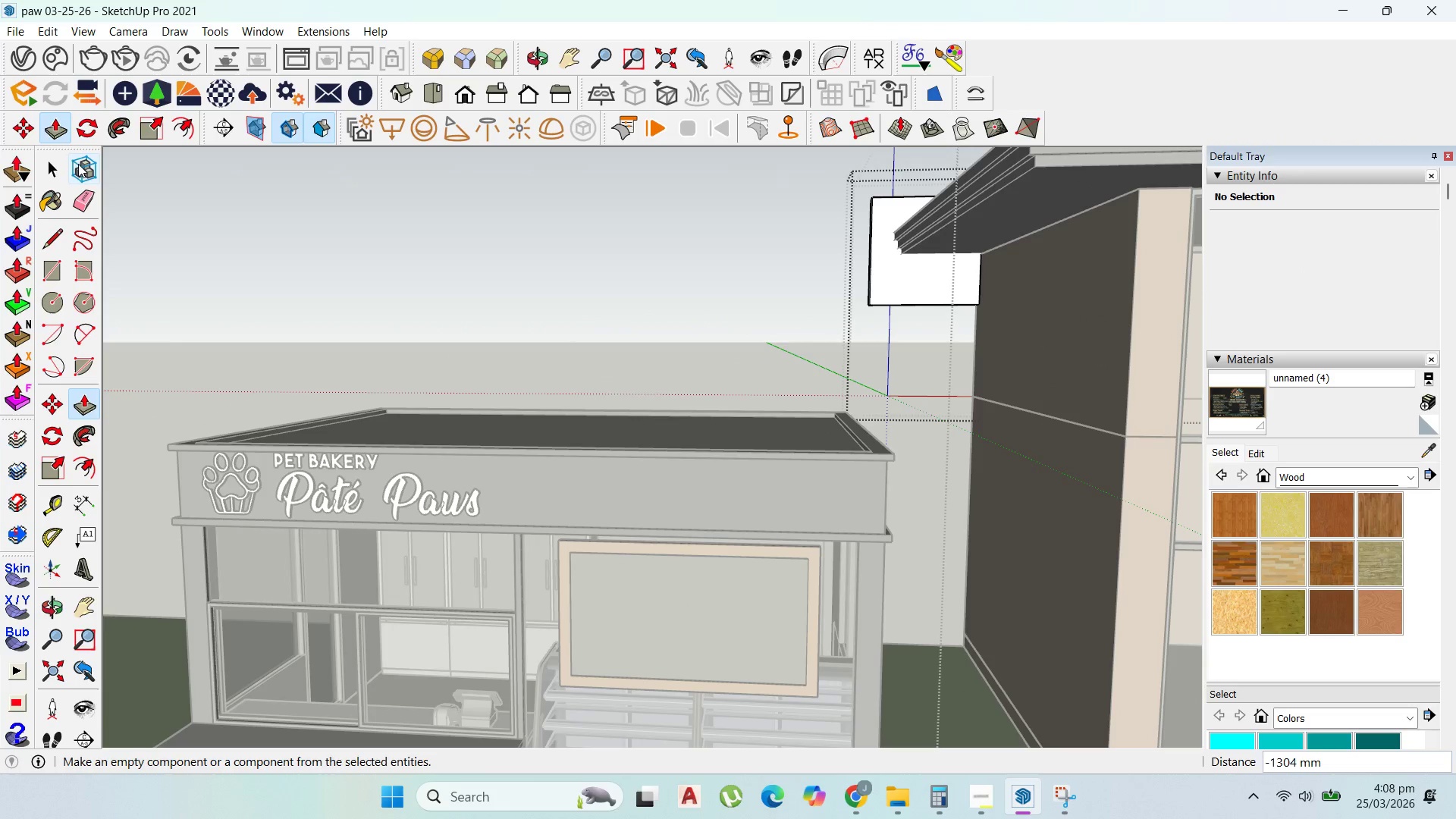 
left_click([51, 158])
 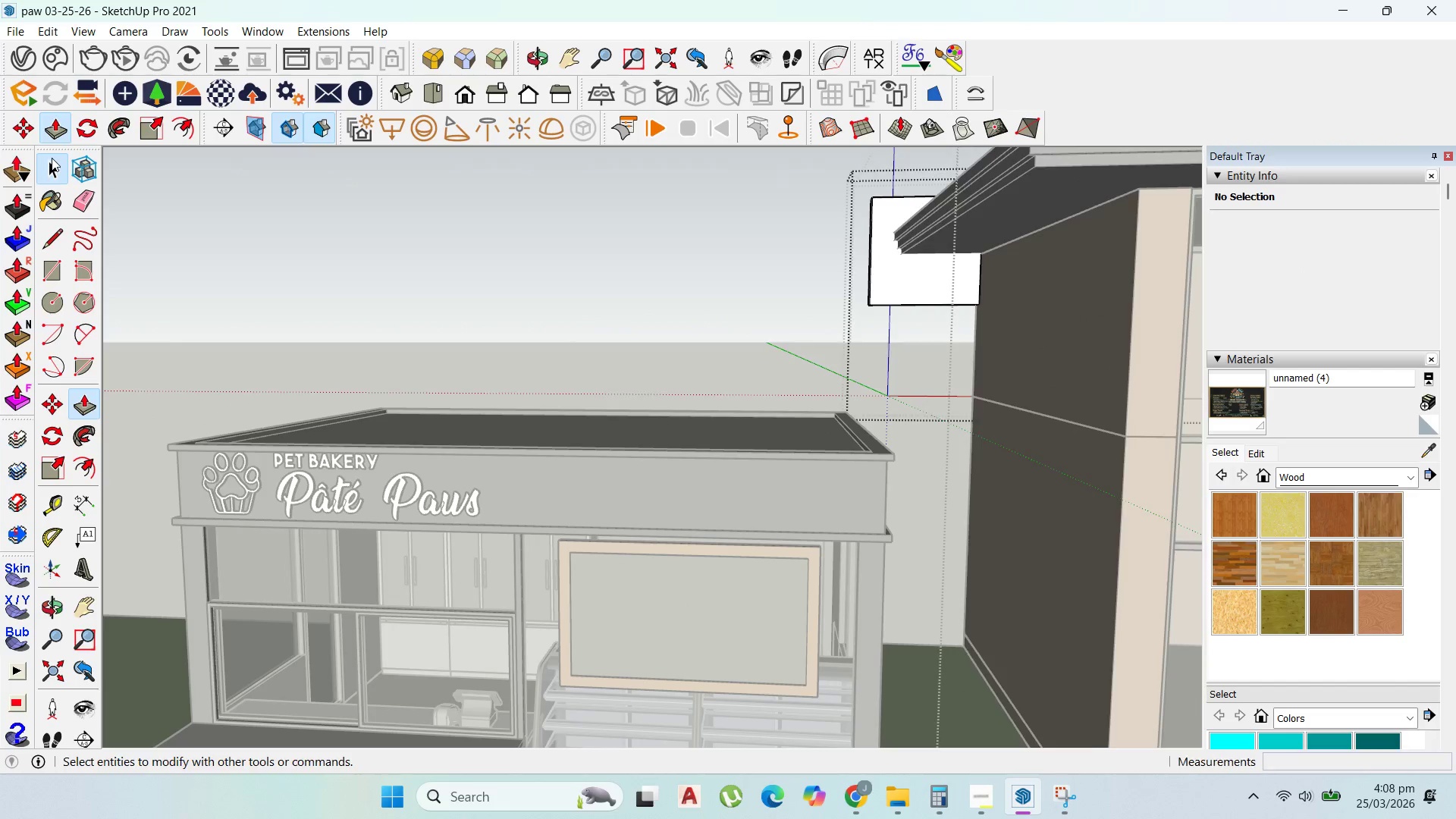 
key(Escape)
 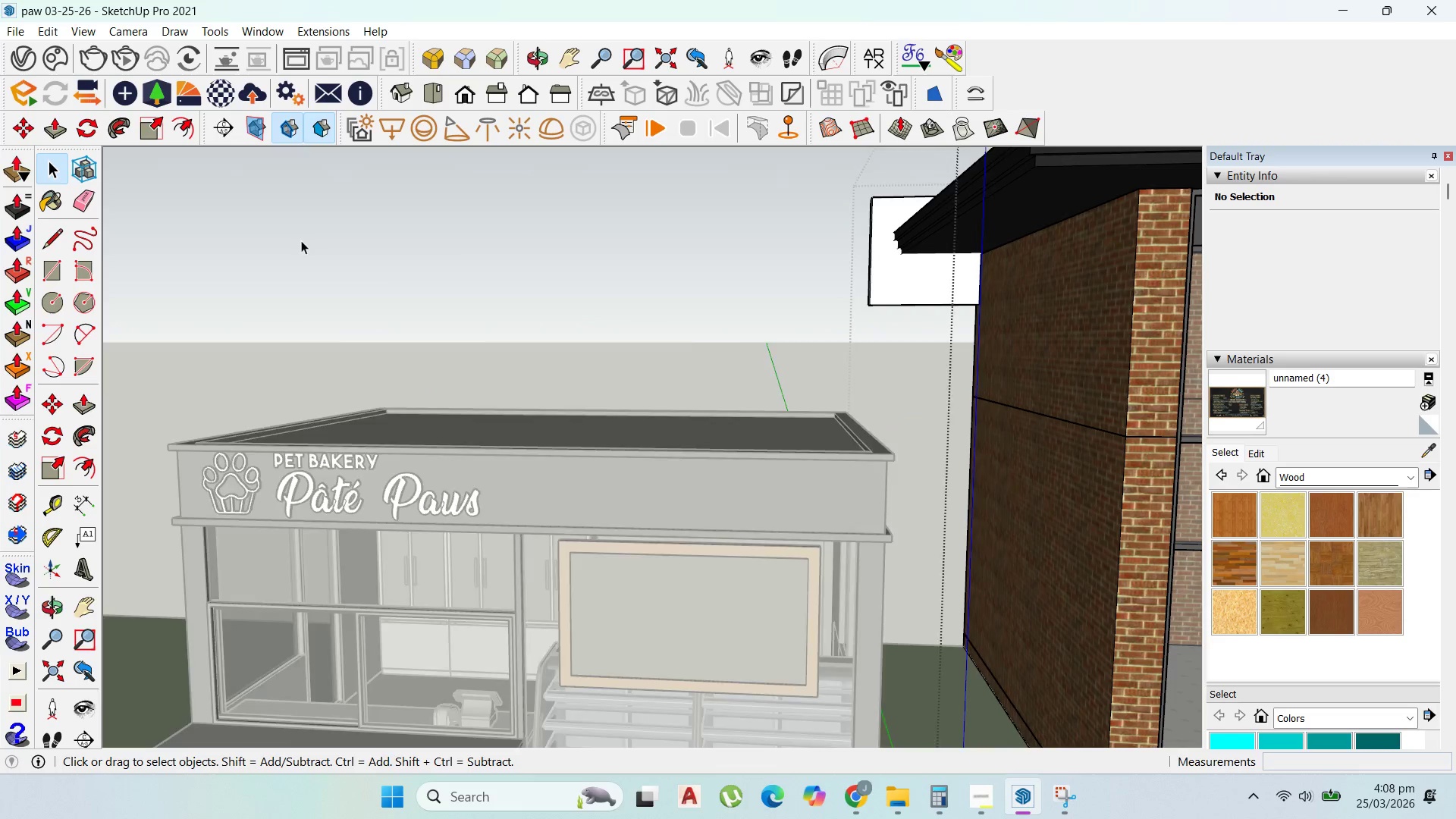 
key(Escape)
 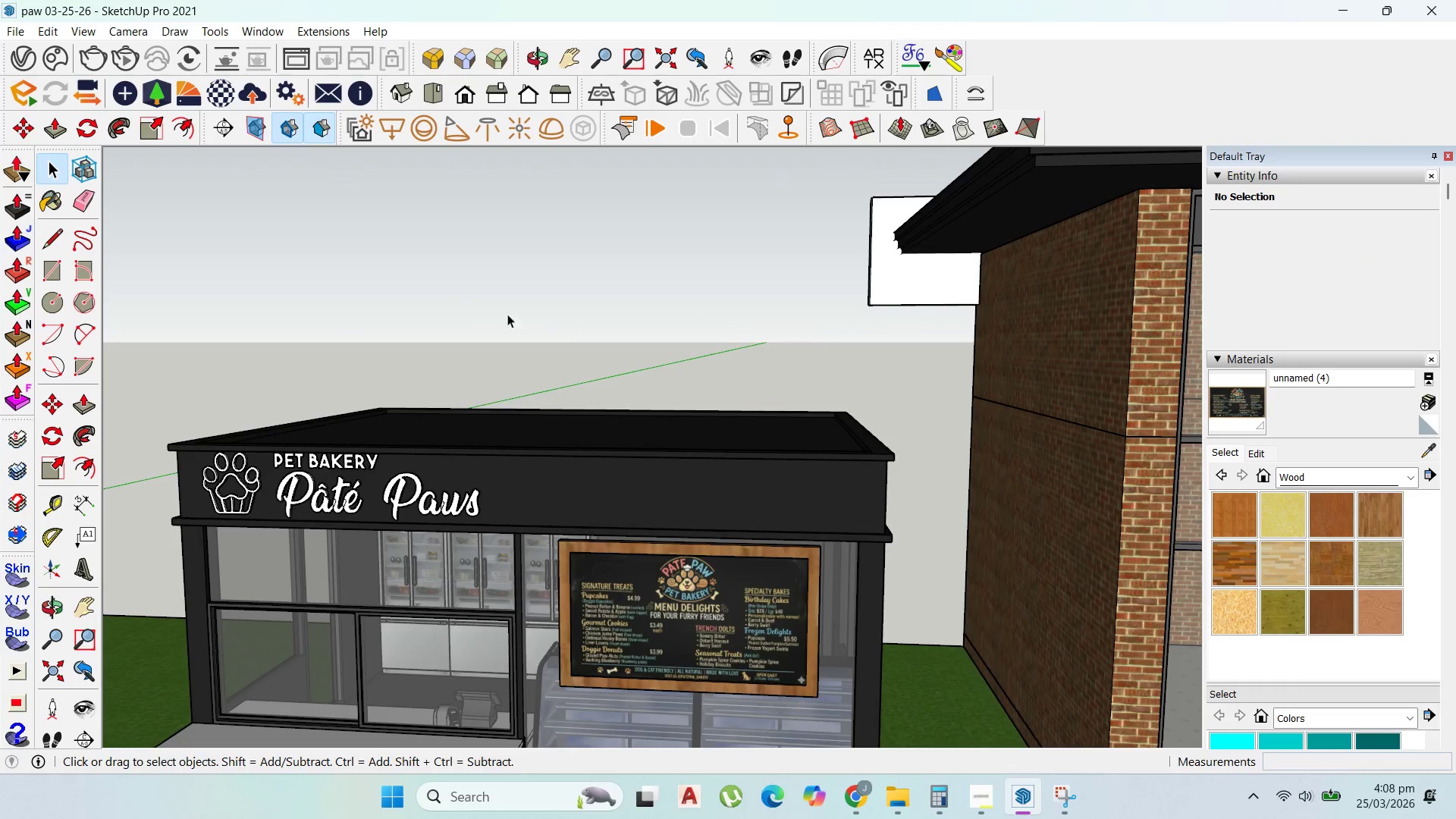 
scroll: coordinate [577, 522], scroll_direction: down, amount: 10.0
 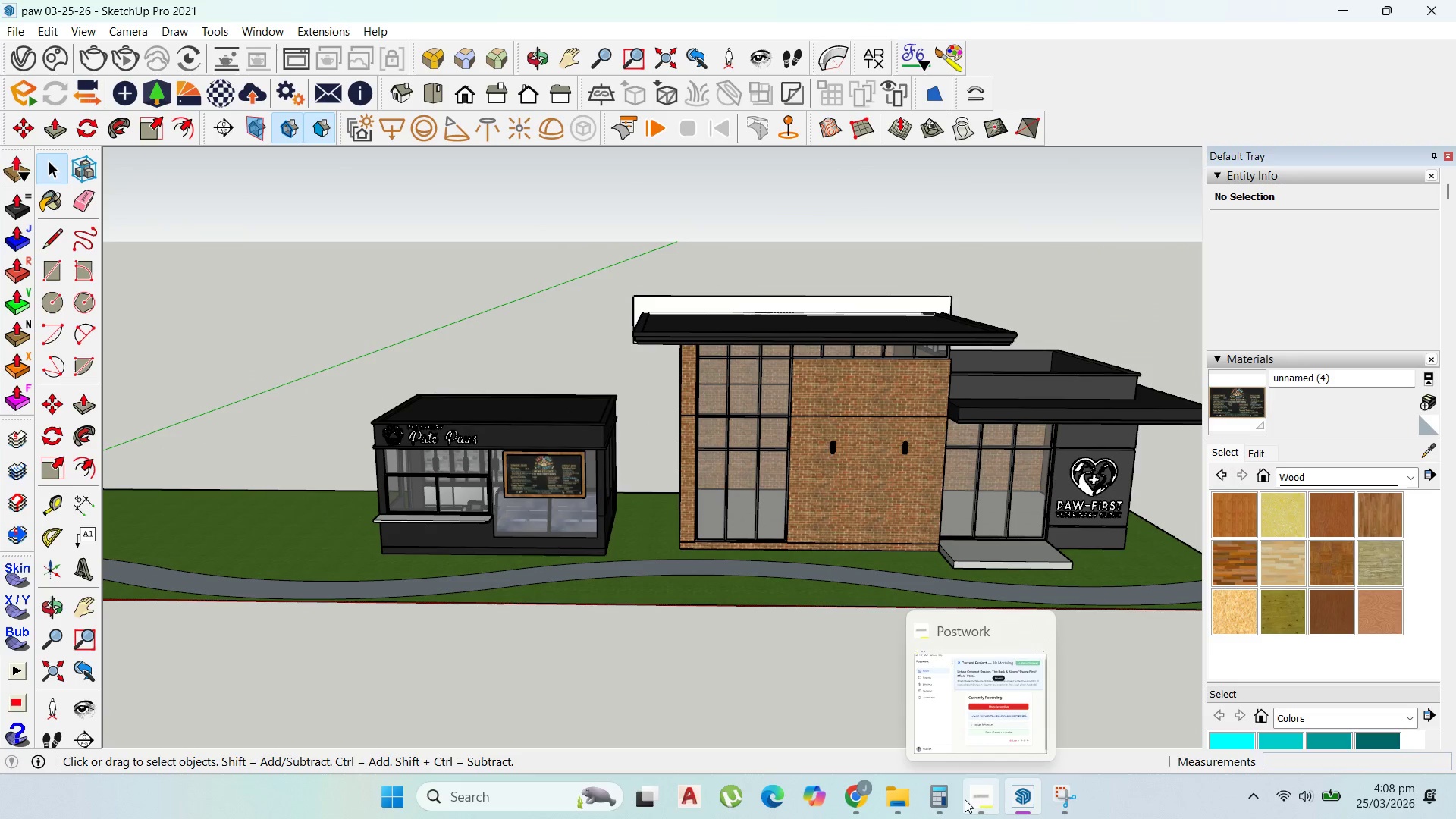 
left_click([973, 799])